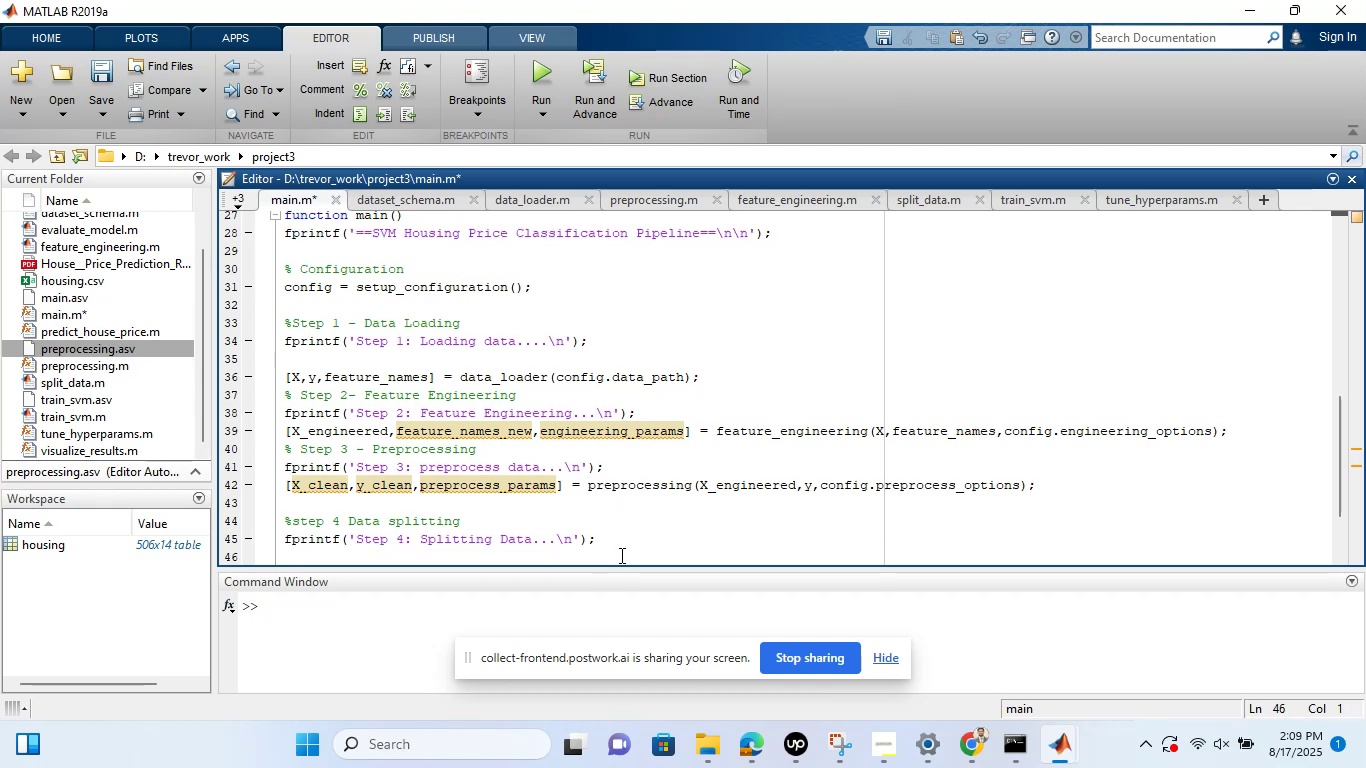 
key(BracketLeft)
 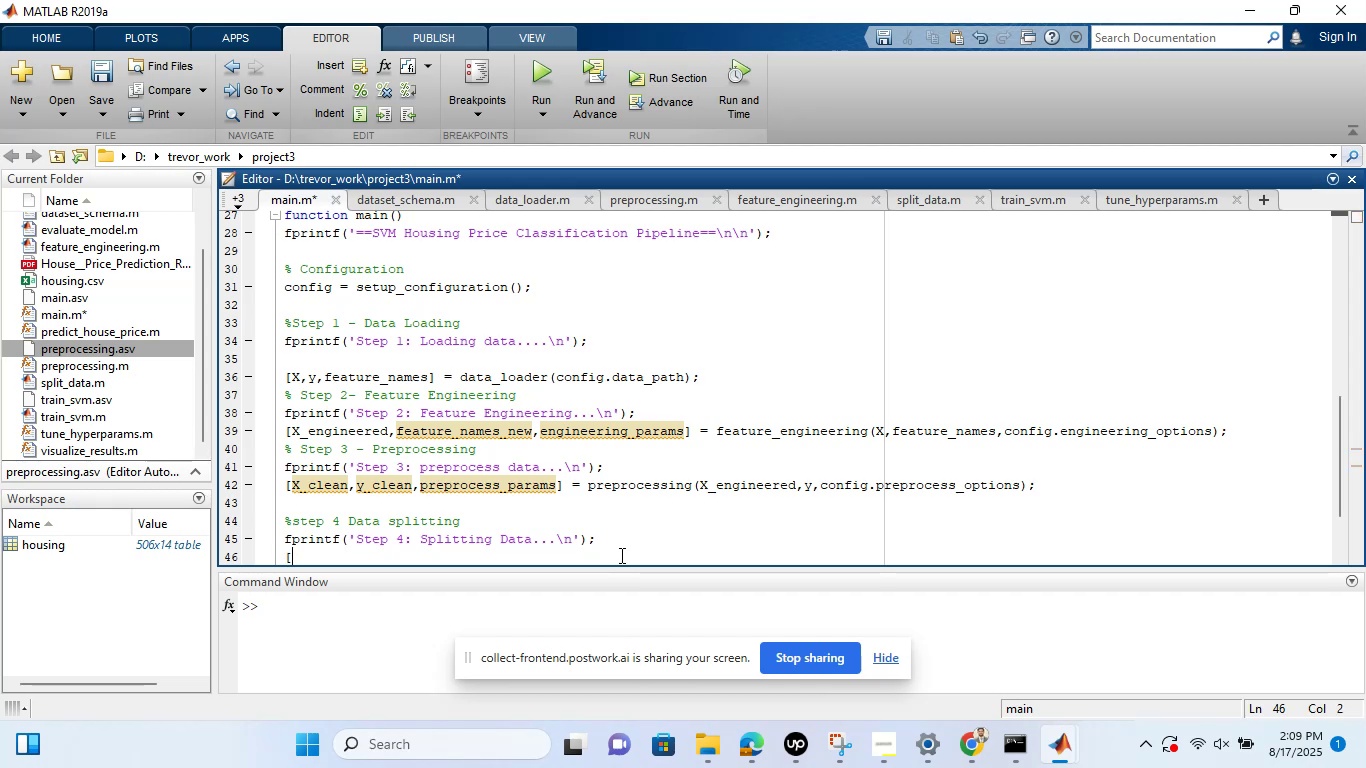 
key(BracketRight)
 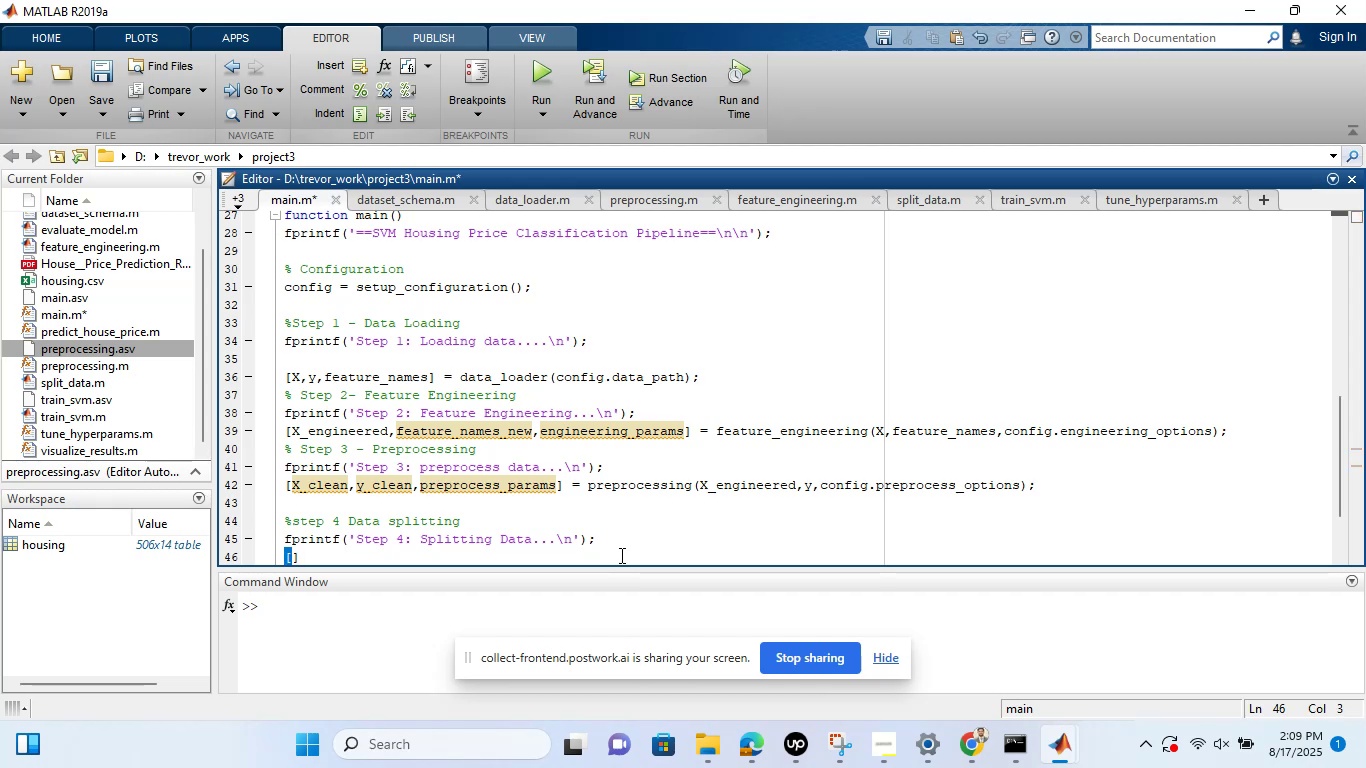 
key(ArrowLeft)
 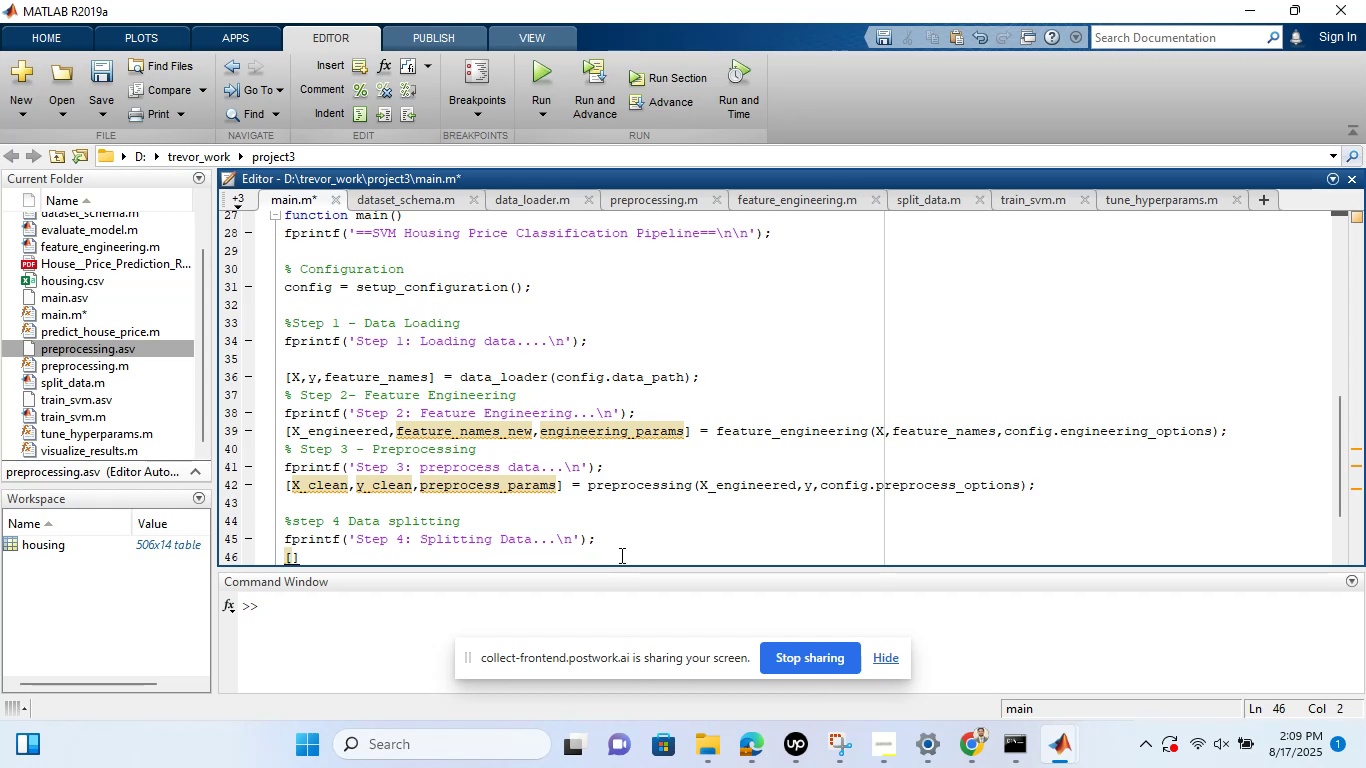 
type(X_train,X_vla)
key(Backspace)
key(Backspace)
type(al)
 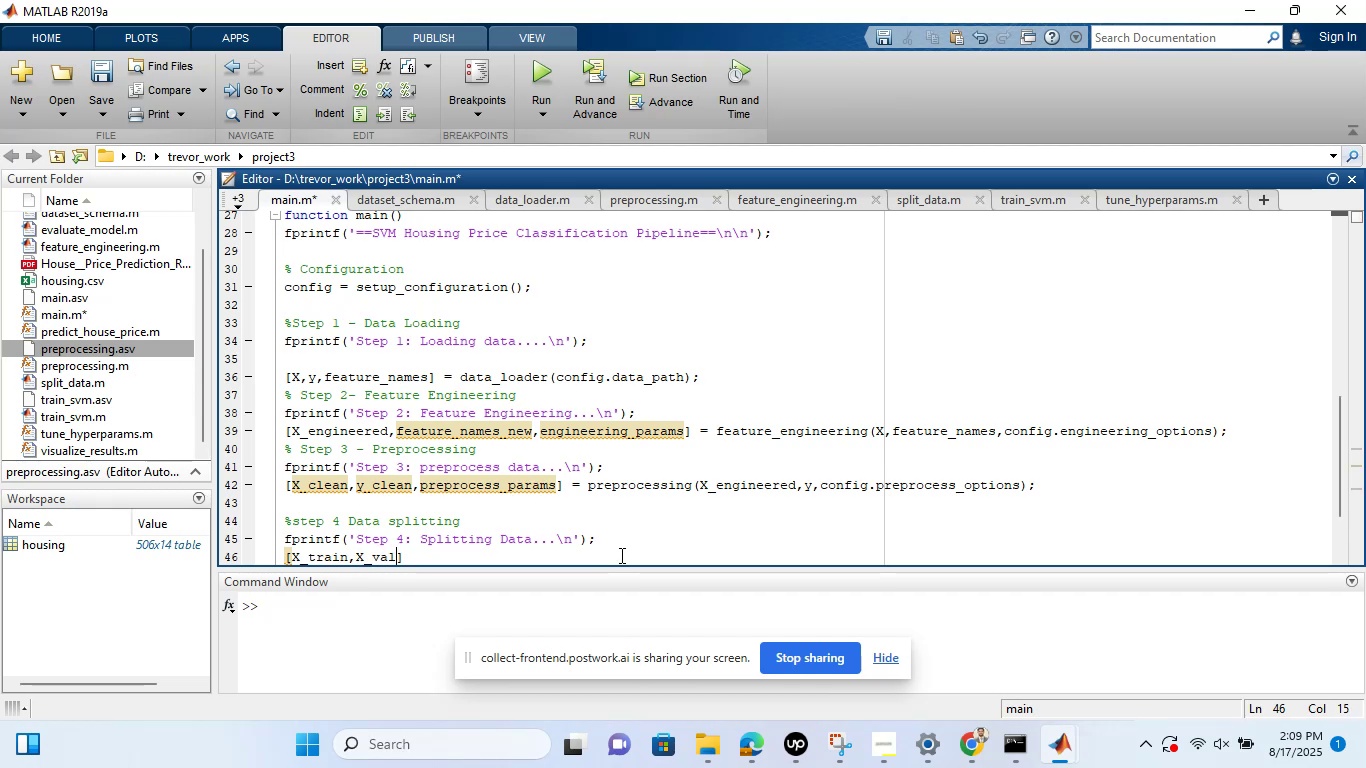 
wait(8.6)
 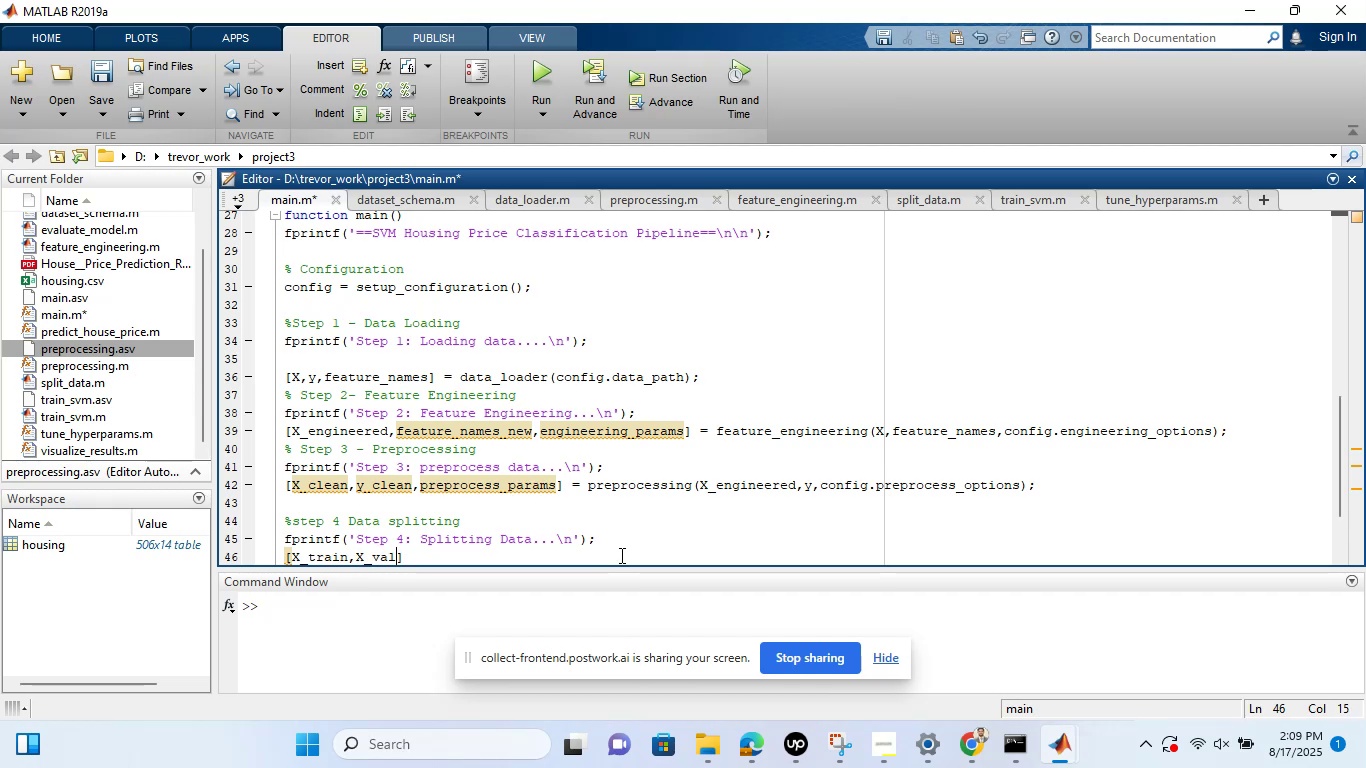 
type(,X_test)
 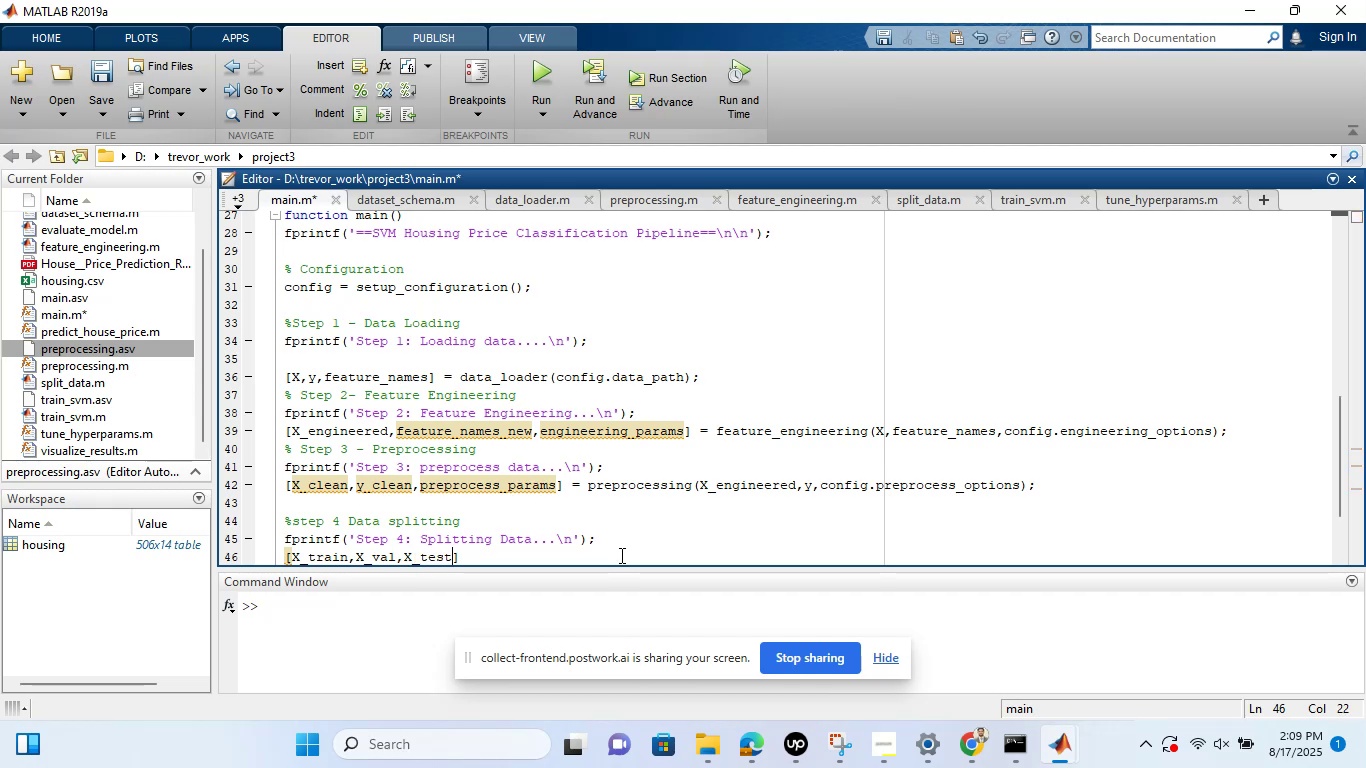 
wait(5.62)
 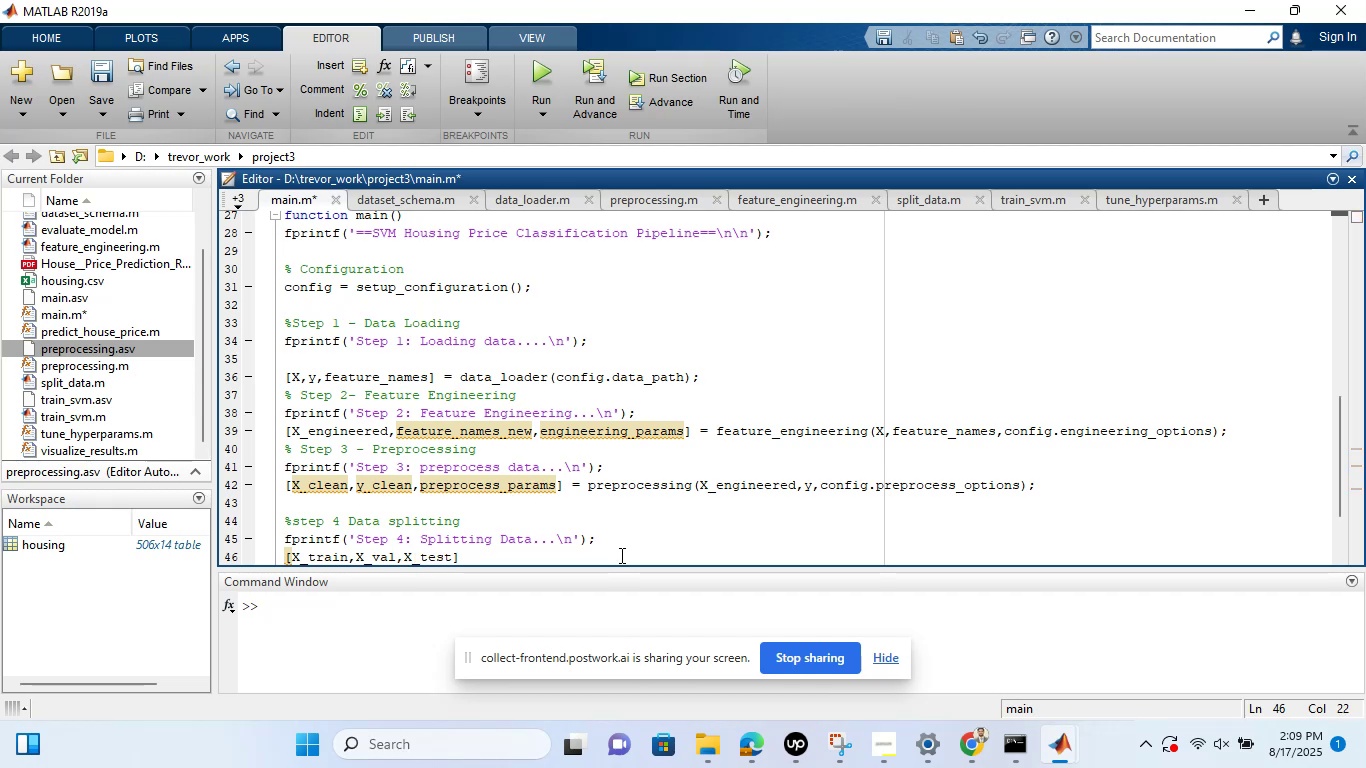 
type(,y_train,y_val,)
 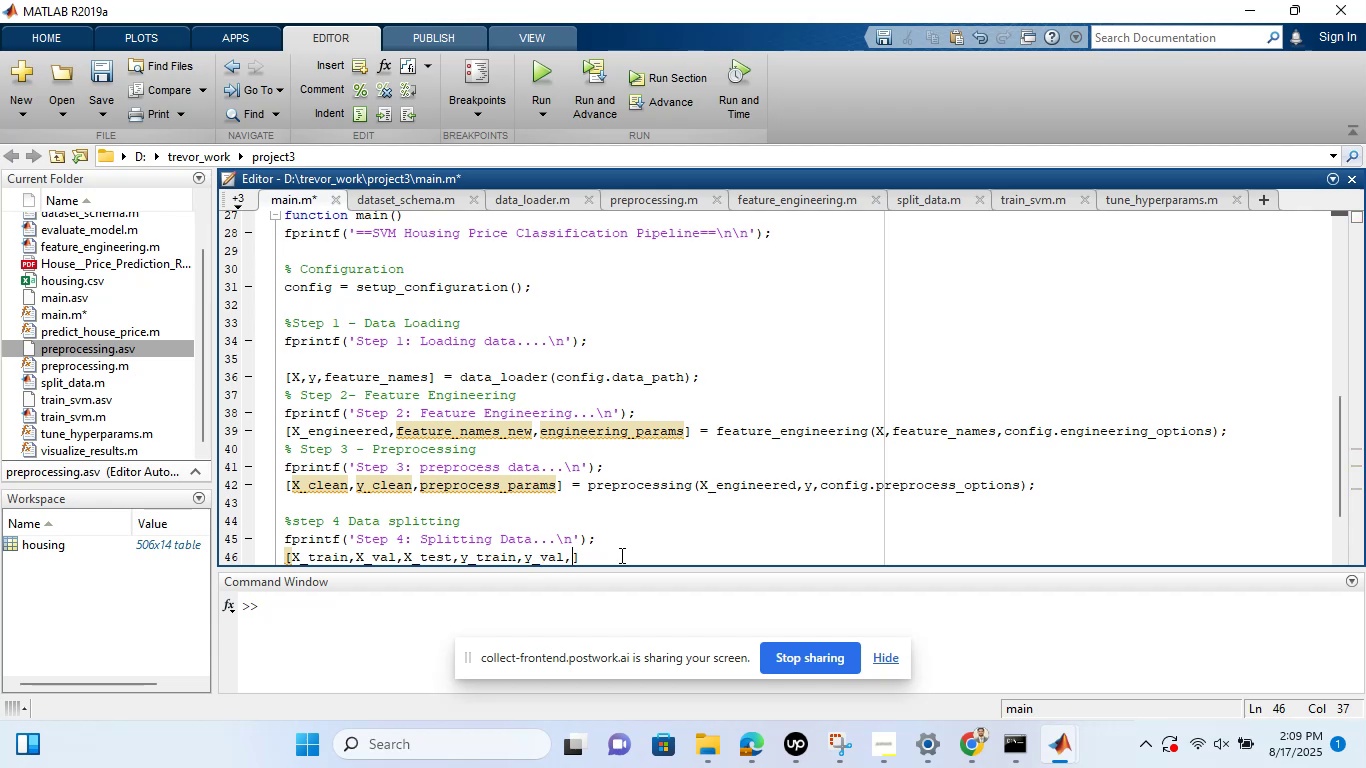 
wait(29.77)
 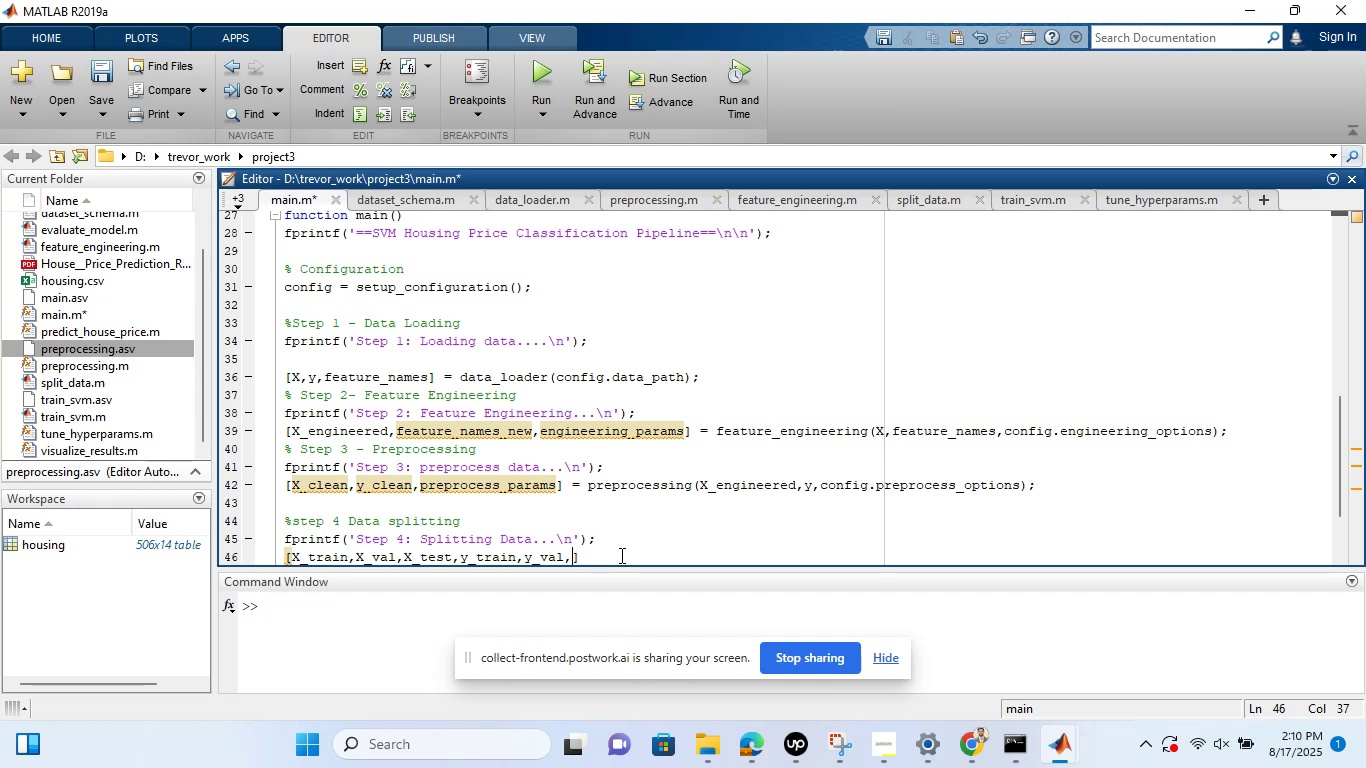 
type(y_test)
 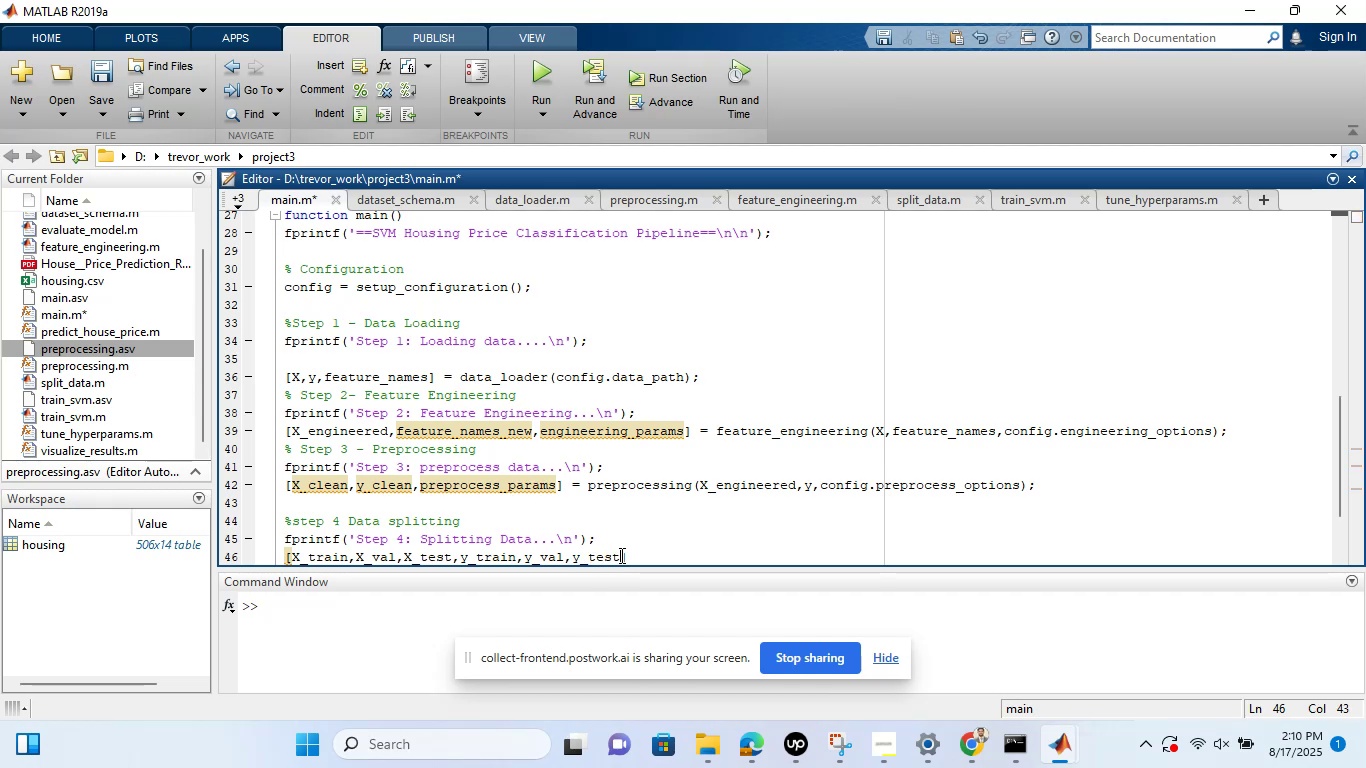 
wait(5.38)
 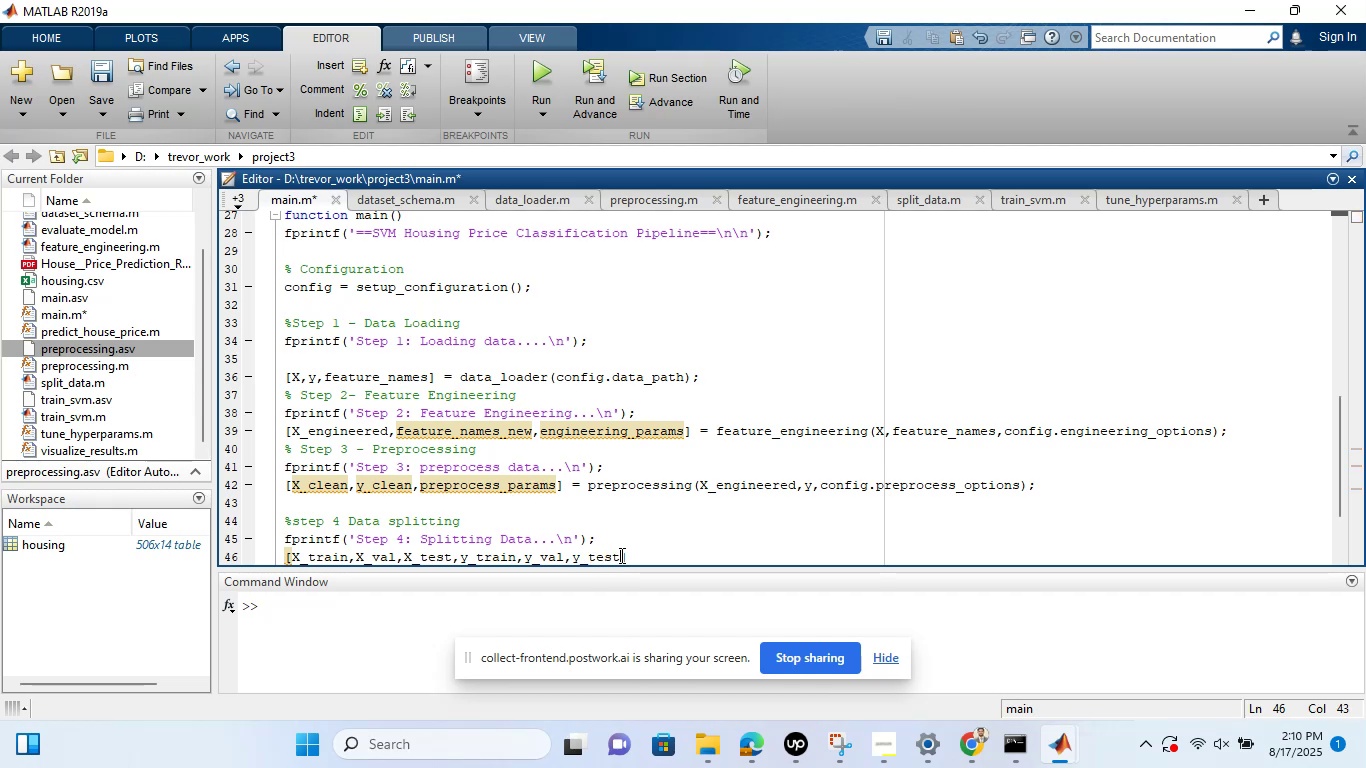 
key(ArrowRight)
 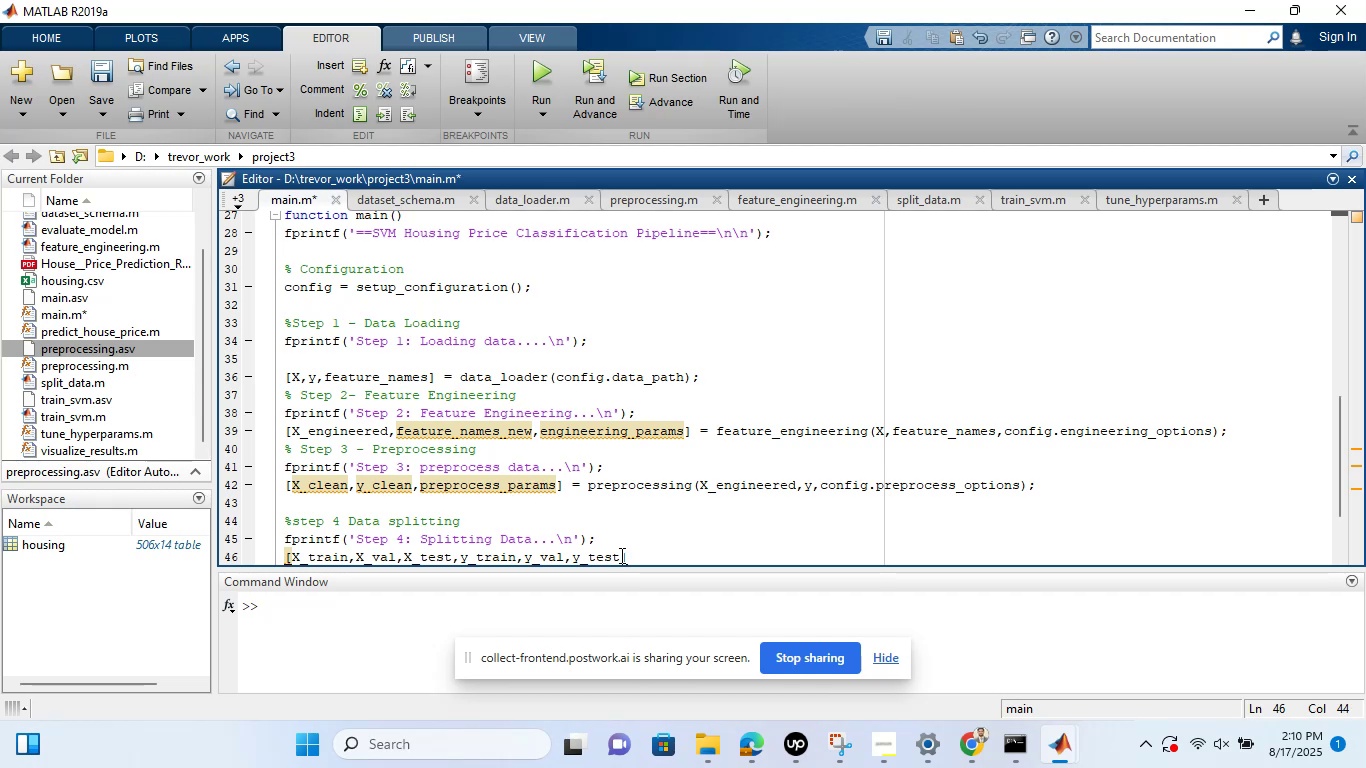 
type(=split_data(X_clean,y_clean)
 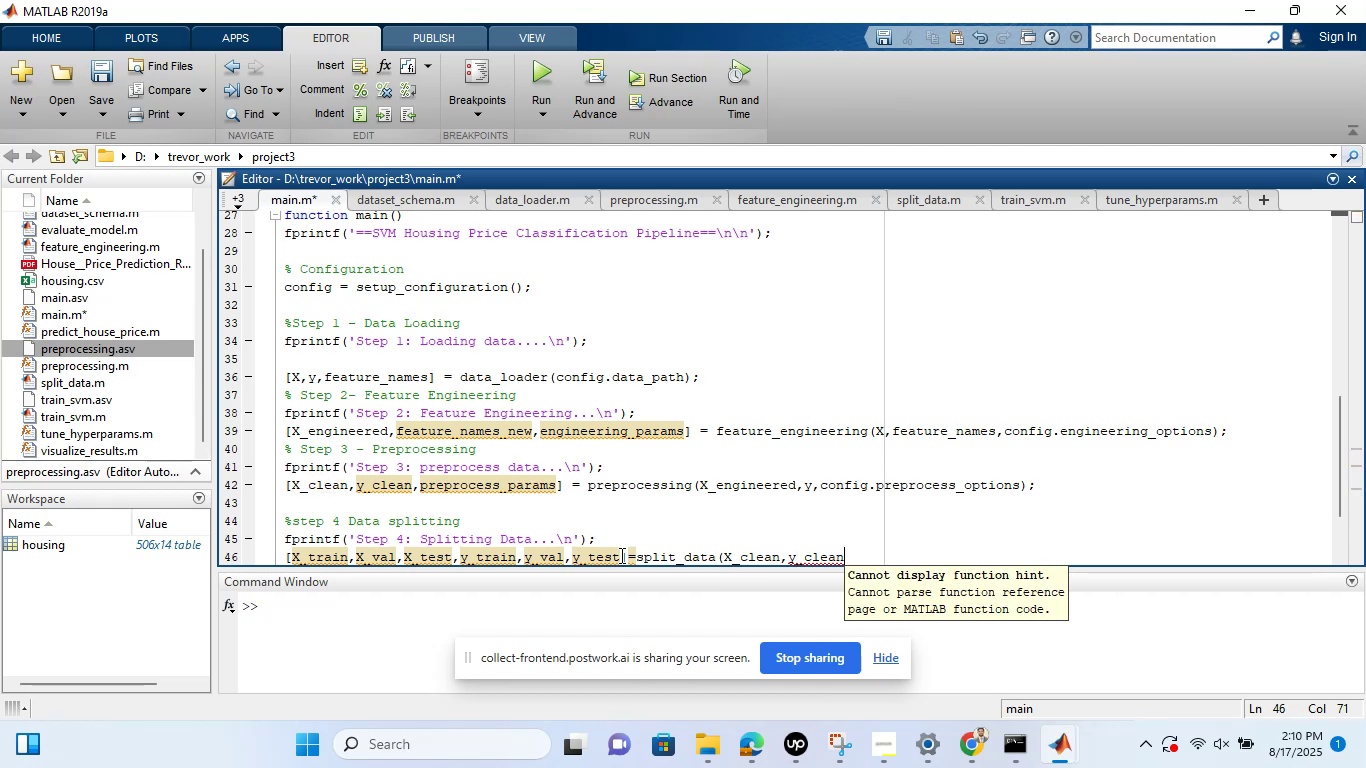 
type(,config.split)
 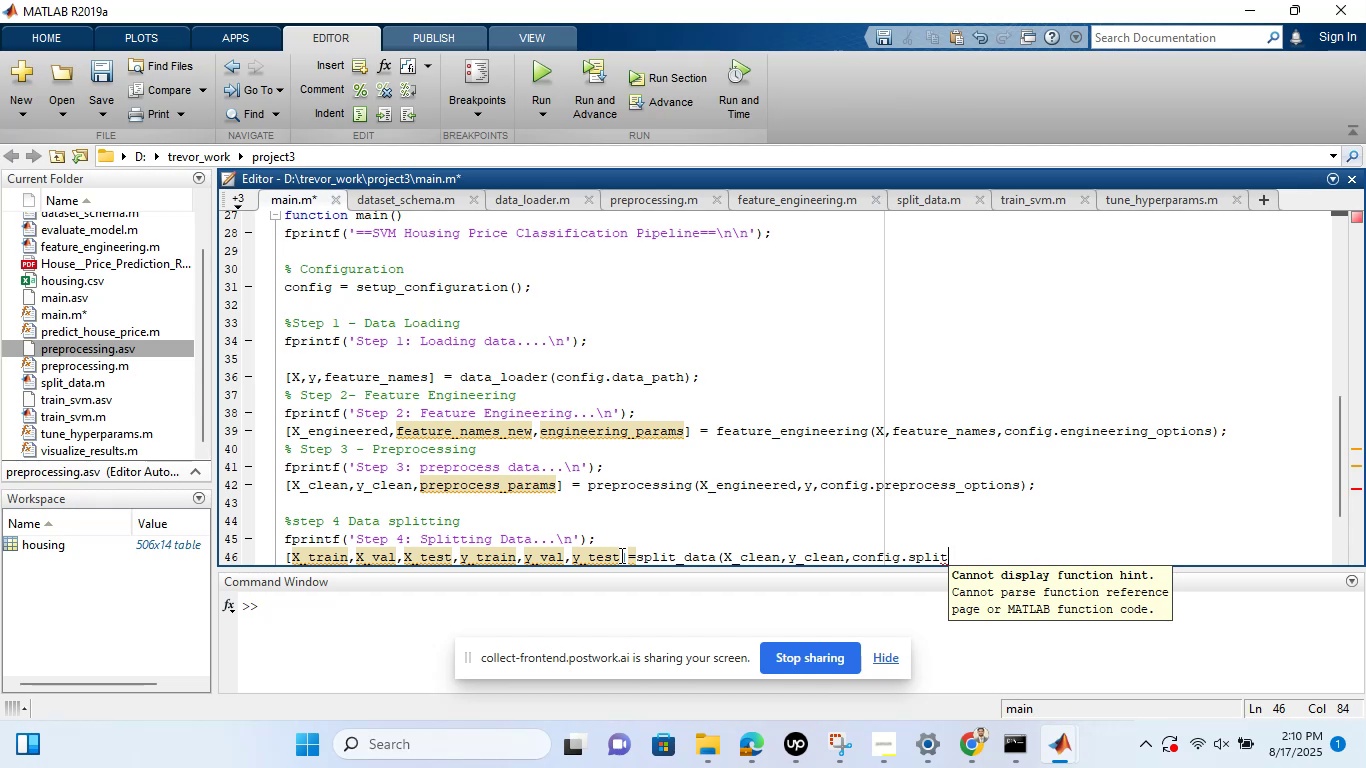 
type(_options))
 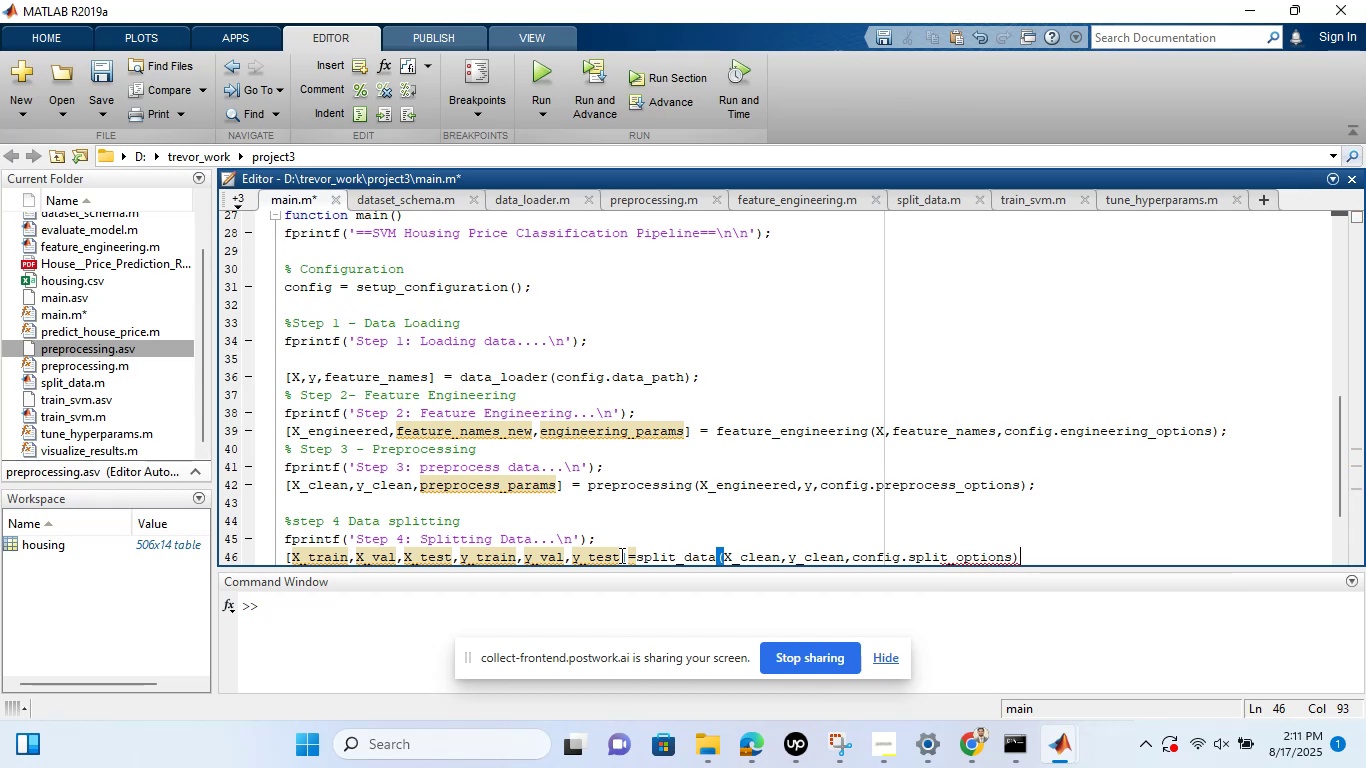 
key(Semicolon)
 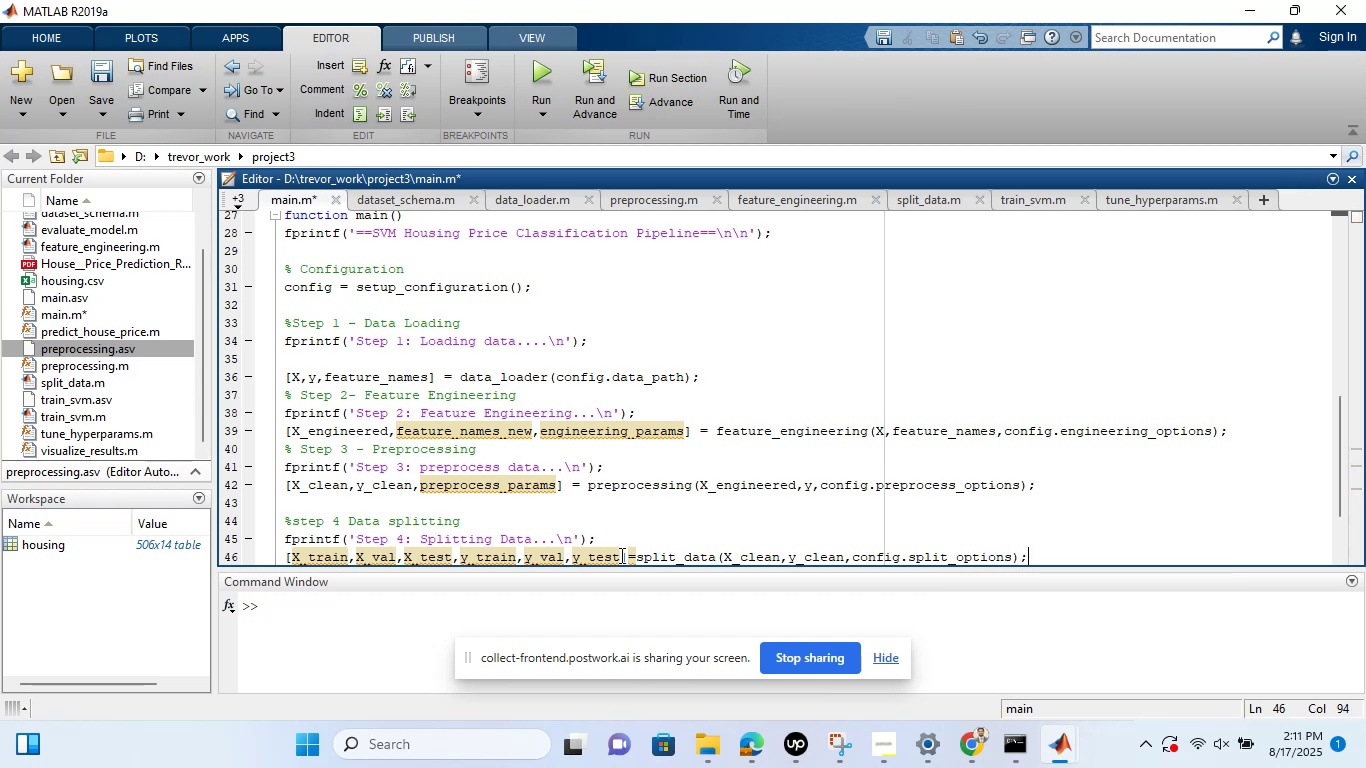 
key(Enter)
 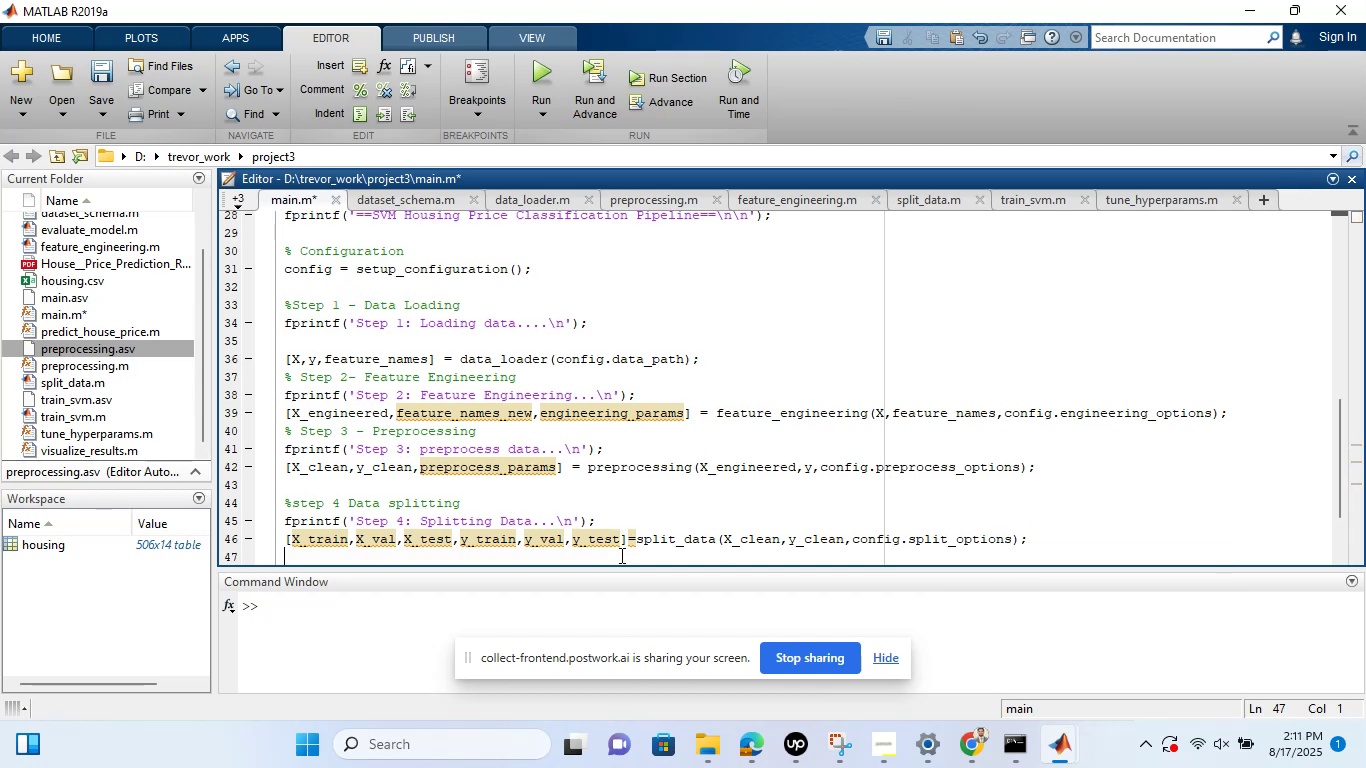 
key(Enter)
 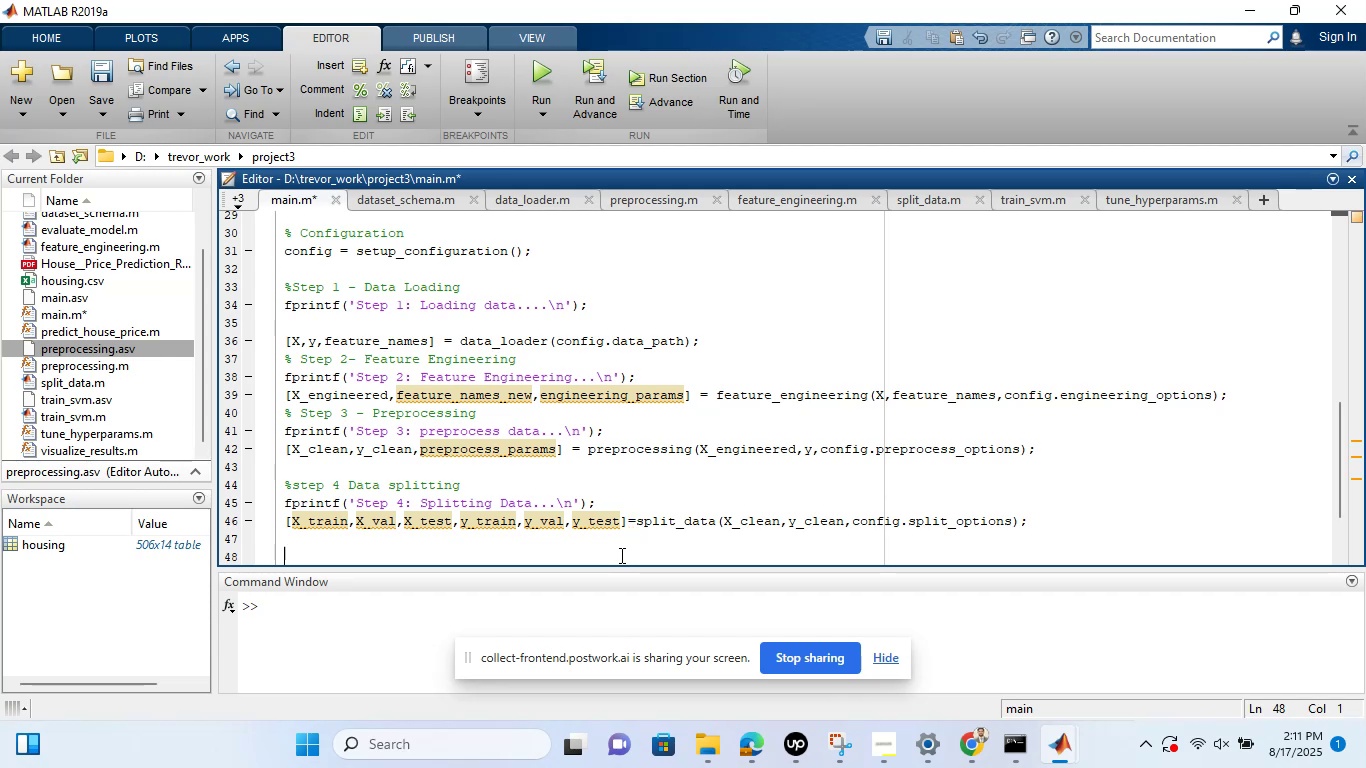 
type(%Step 5)
 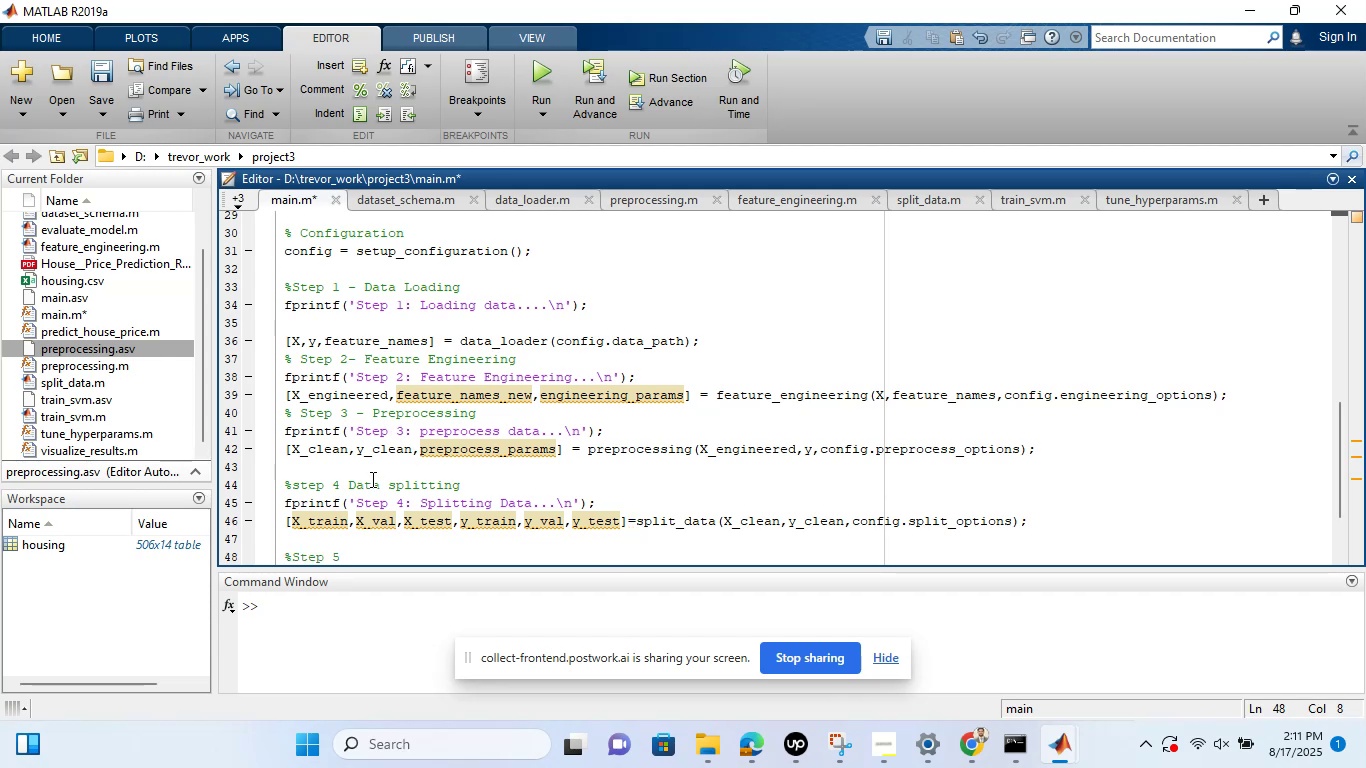 
left_click([337, 482])
 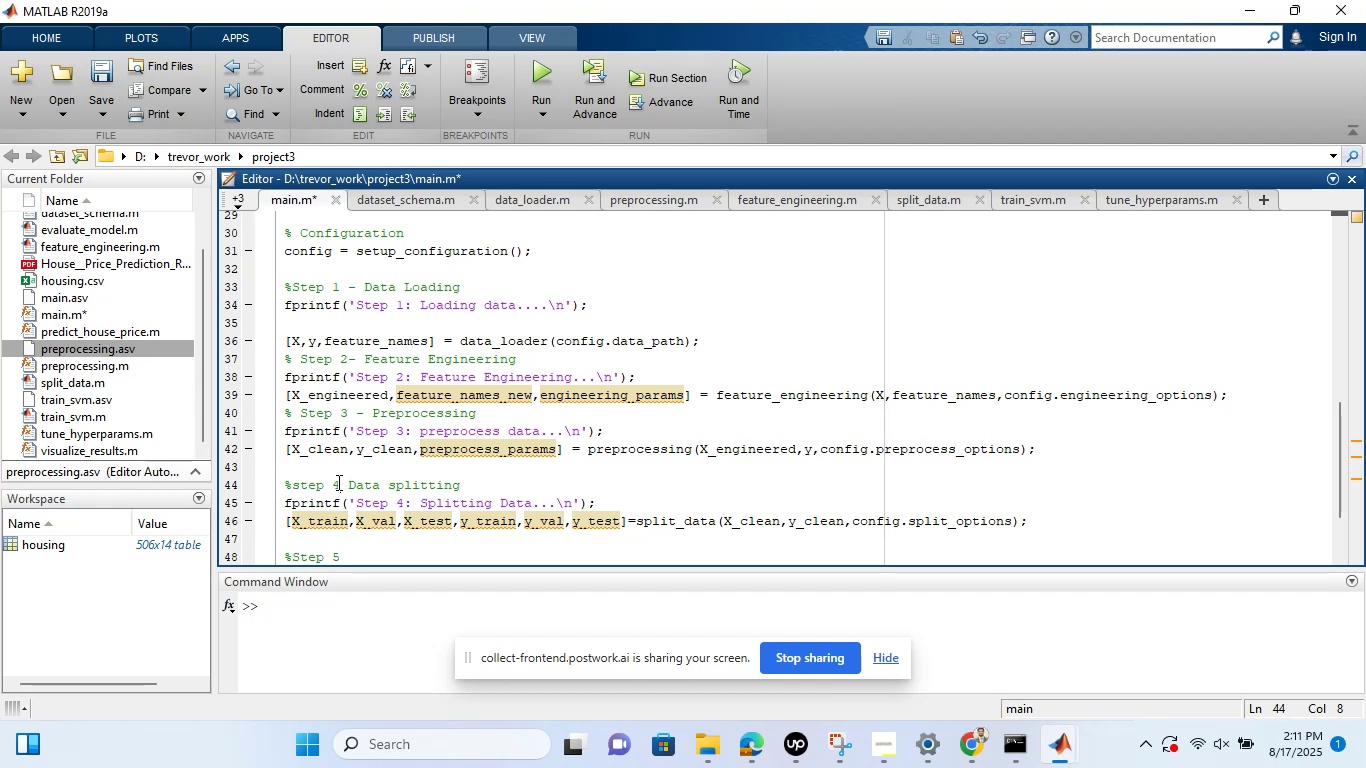 
key(Minus)
 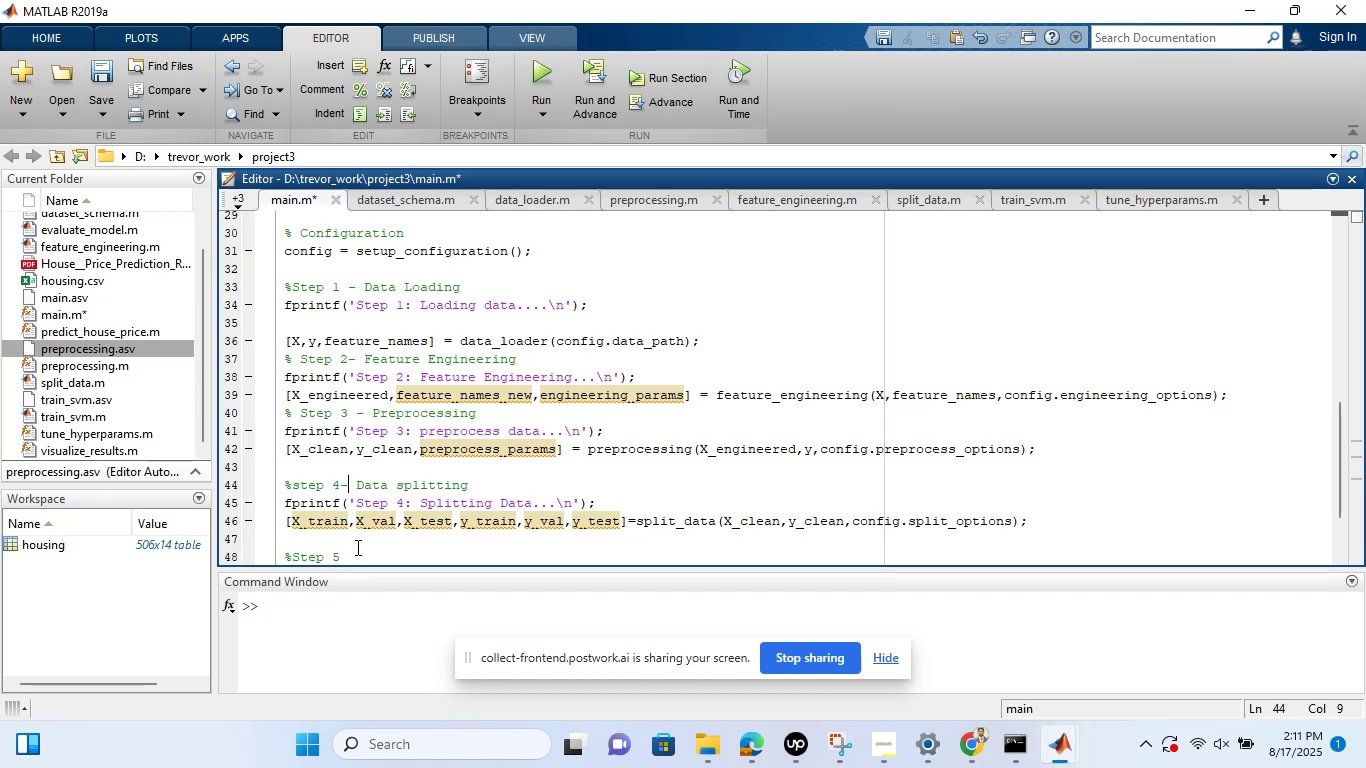 
left_click([357, 549])
 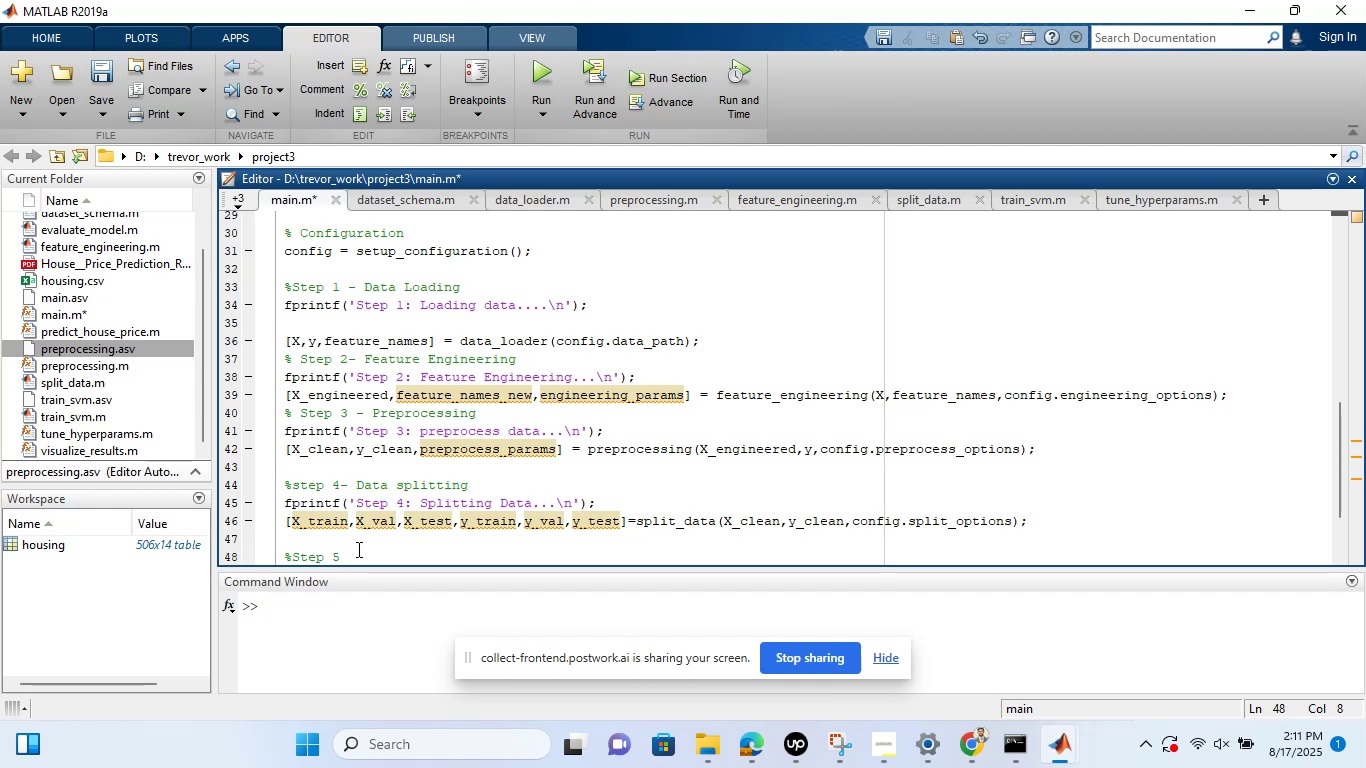 
type(- Model Training )
 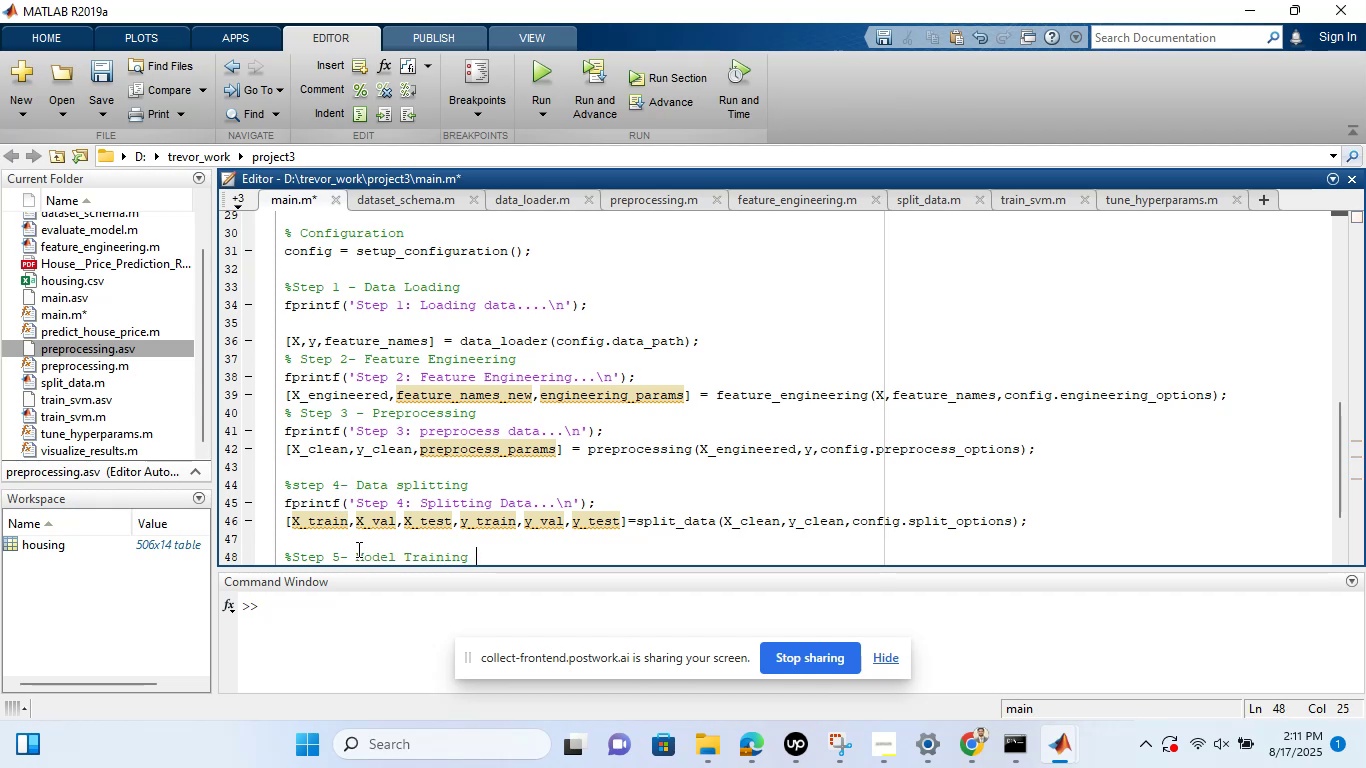 
key(Enter)
 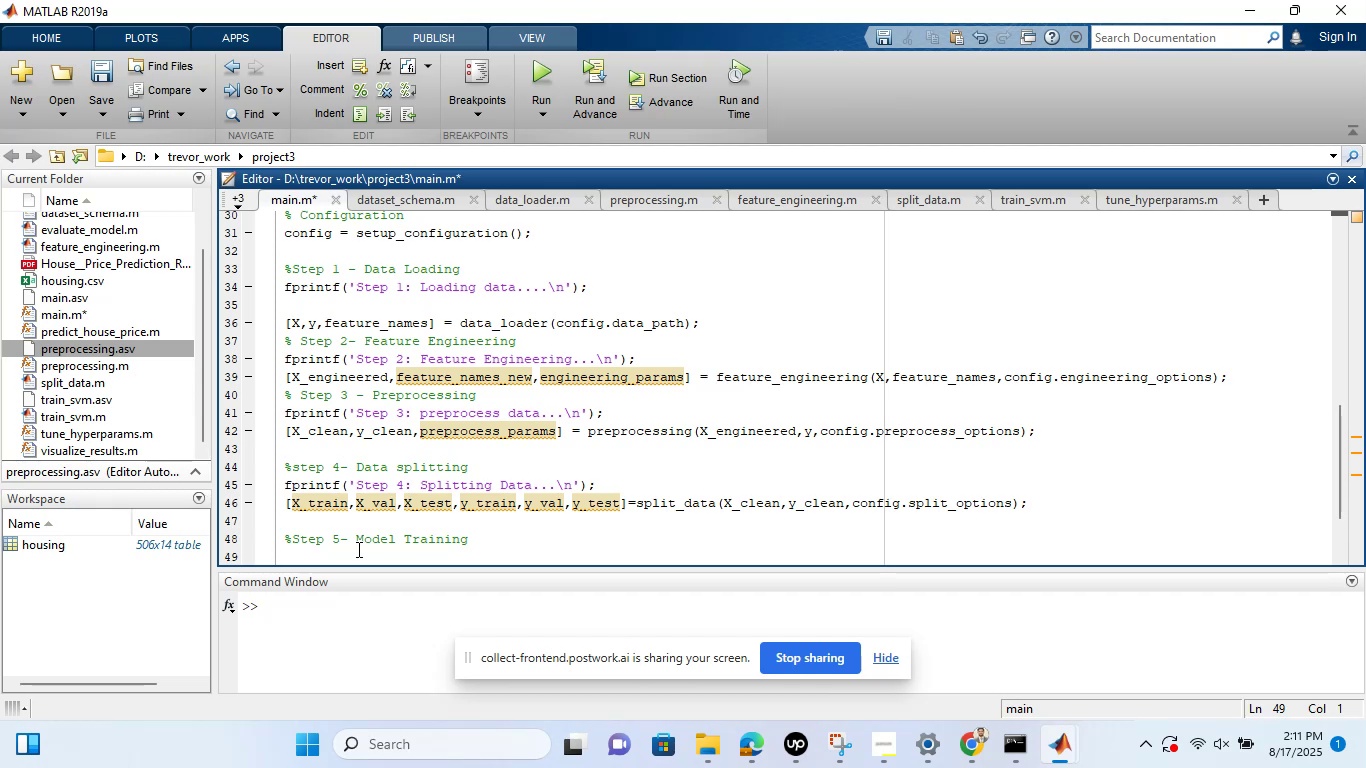 
wait(35.79)
 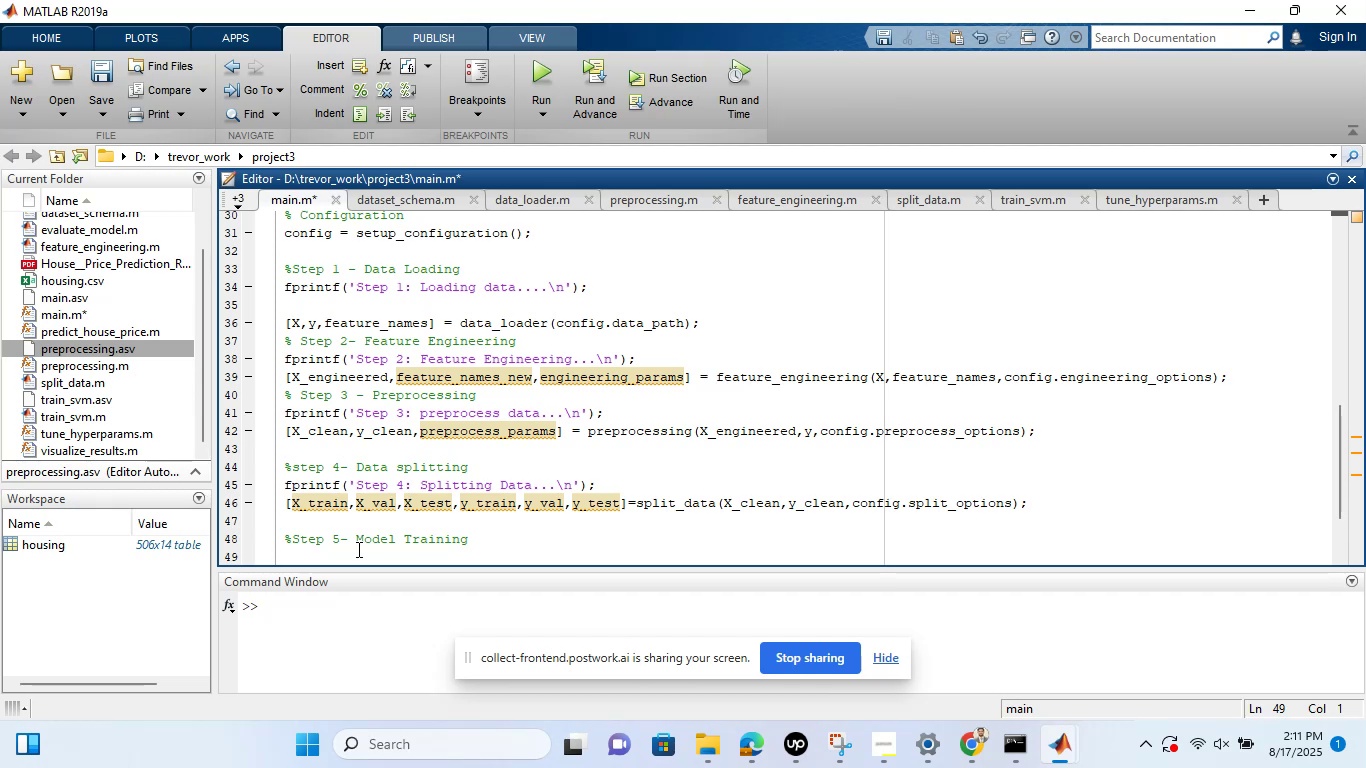 
left_click([960, 753])
 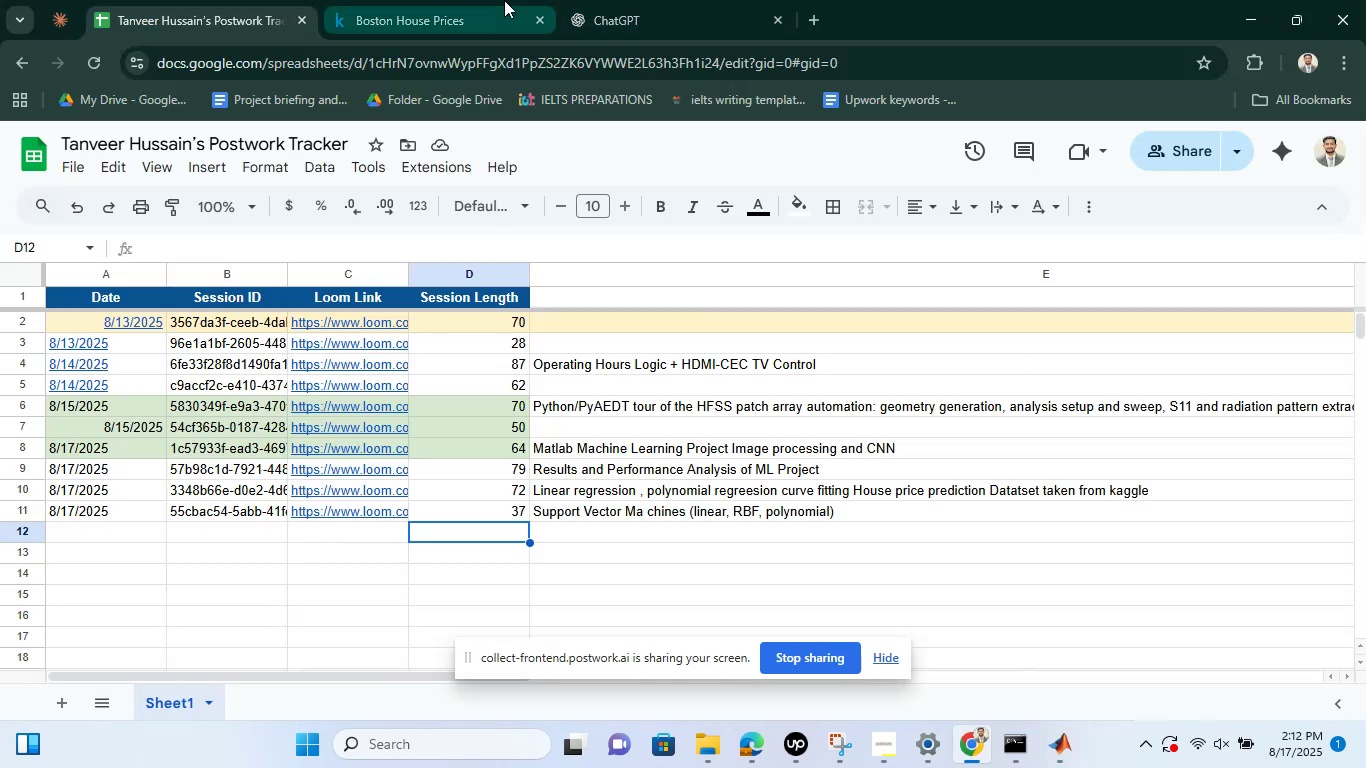 
double_click([629, 0])
 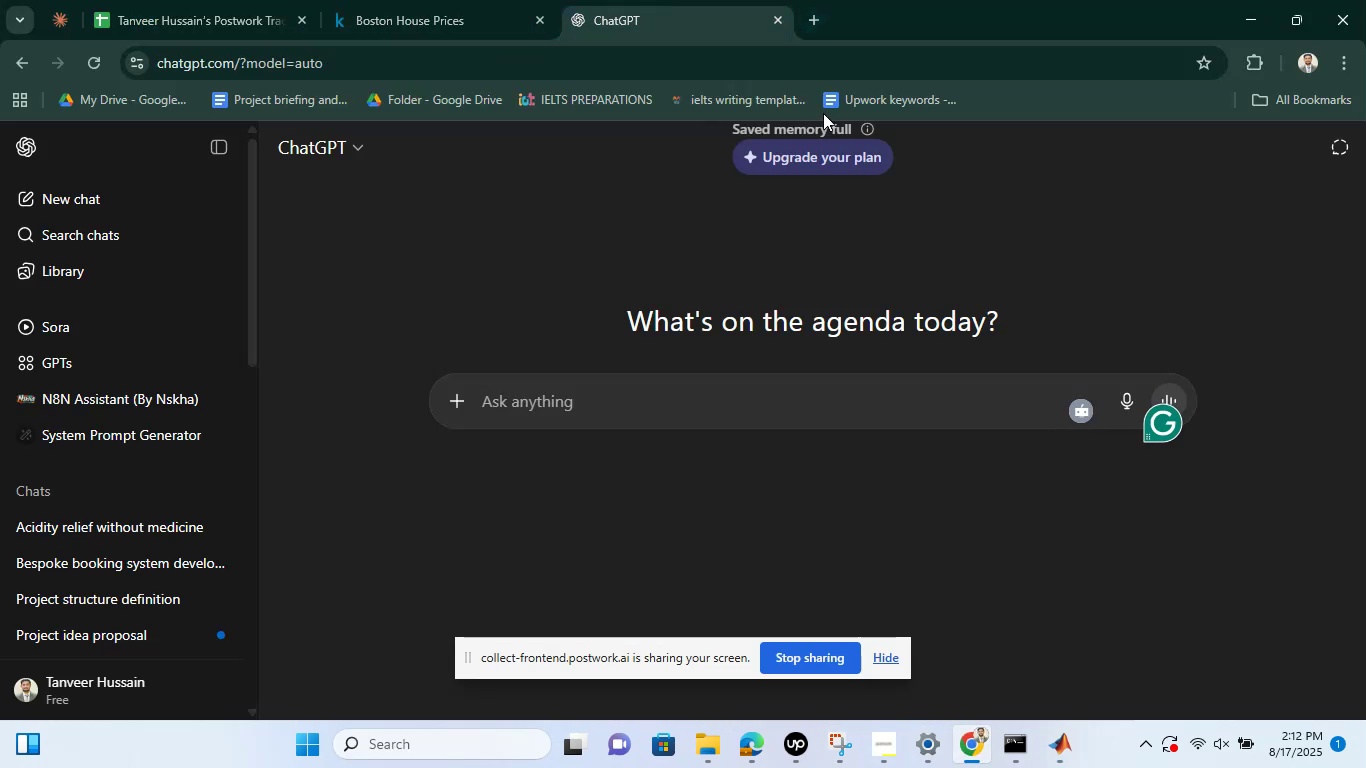 
left_click([809, 13])
 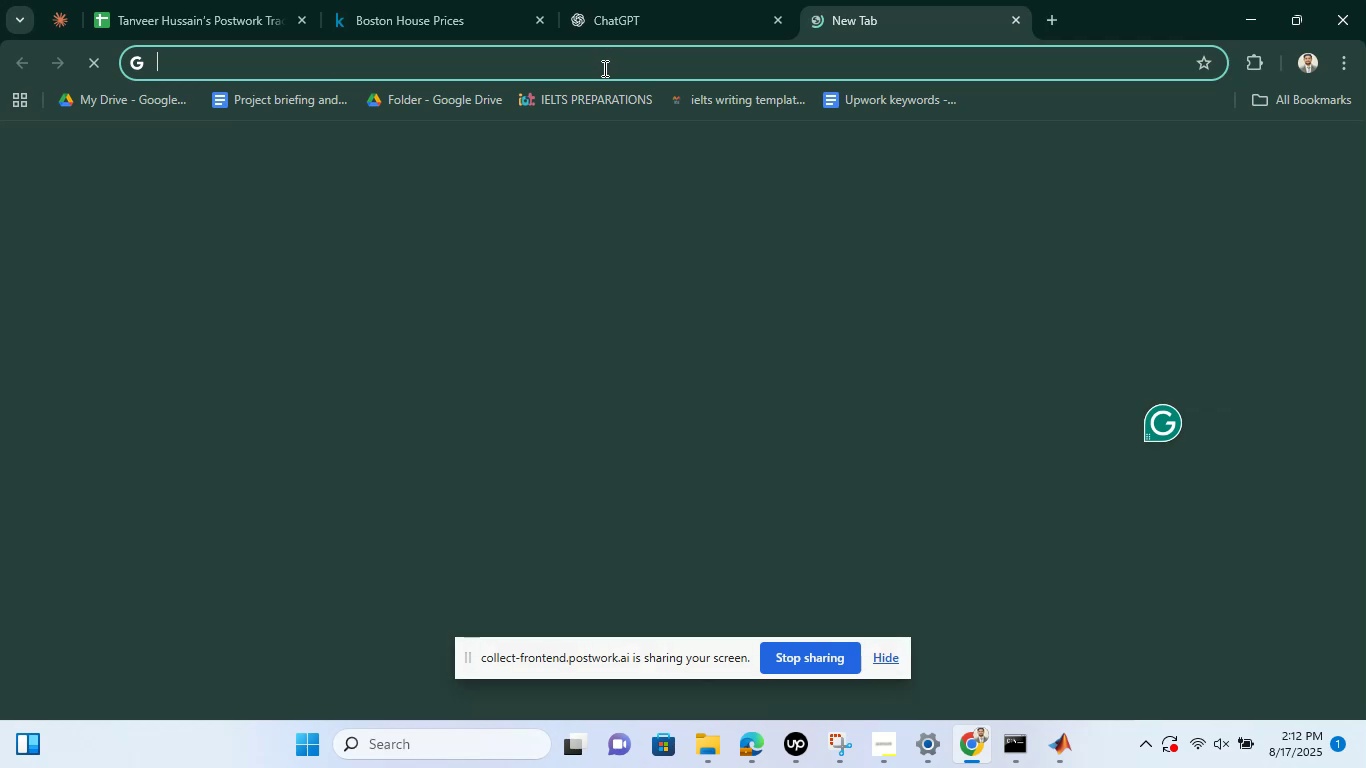 
left_click([602, 68])
 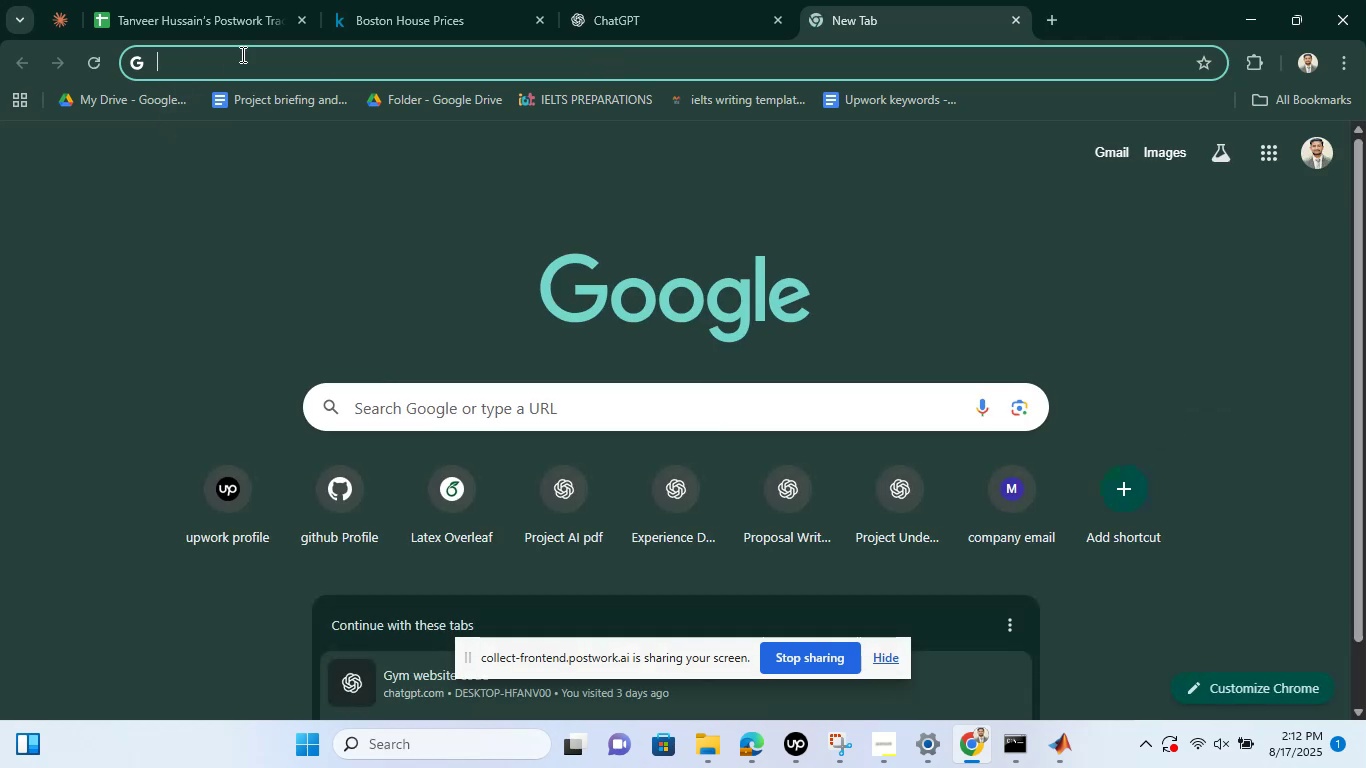 
key(Y)
 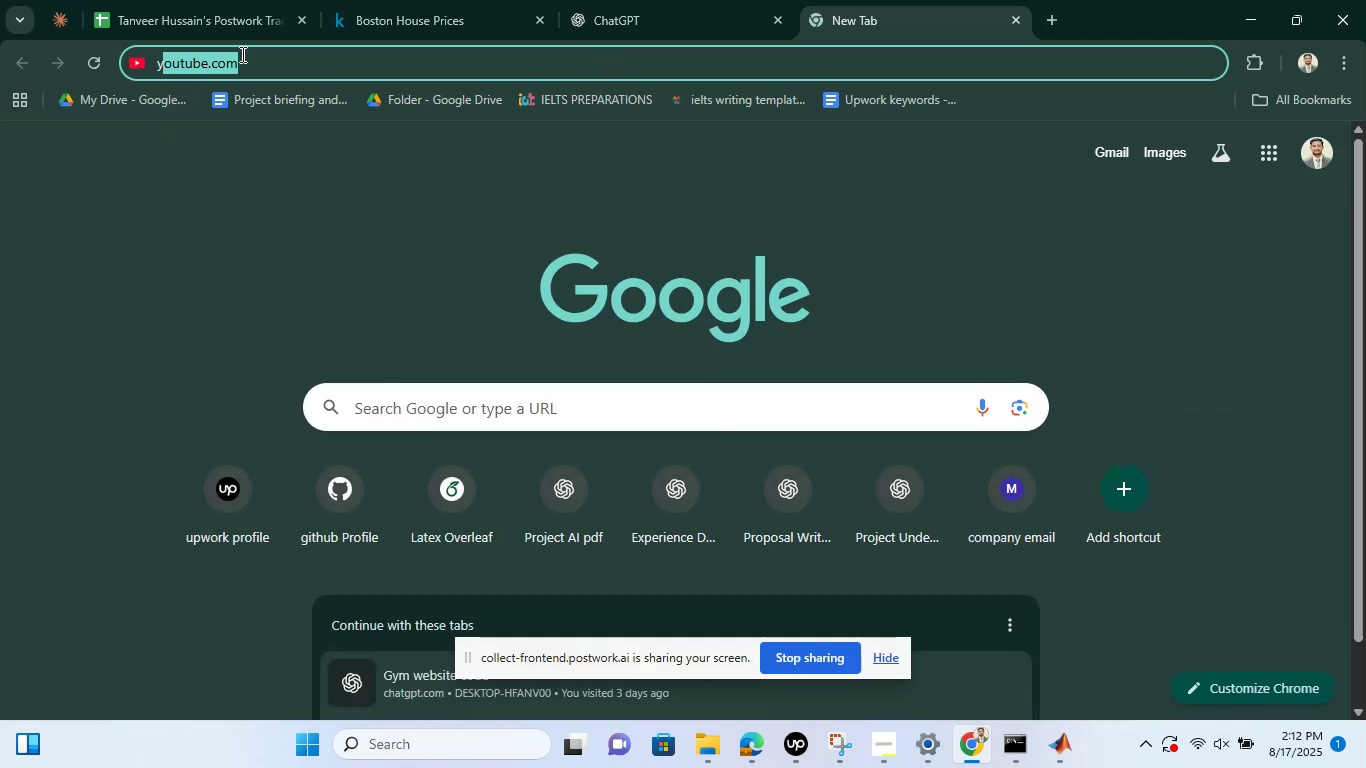 
key(ArrowRight)
 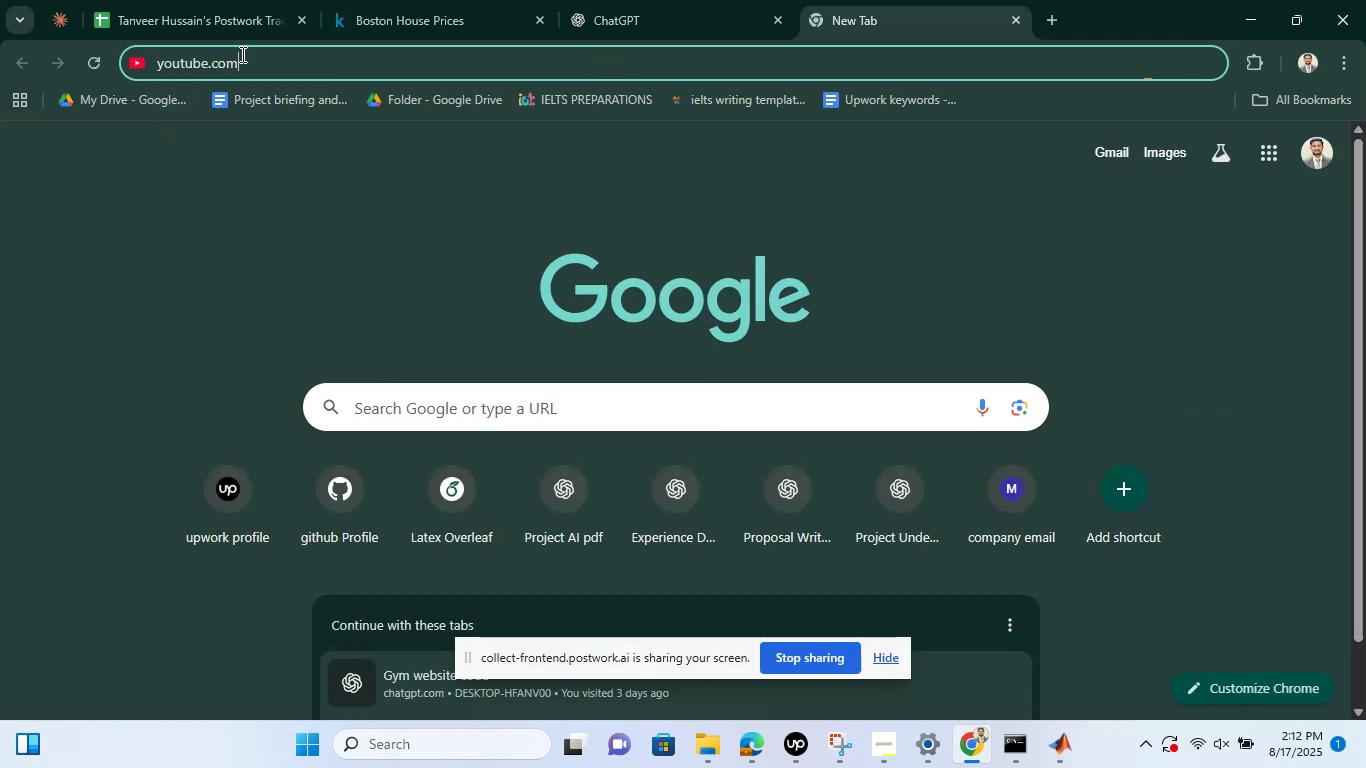 
key(Enter)
 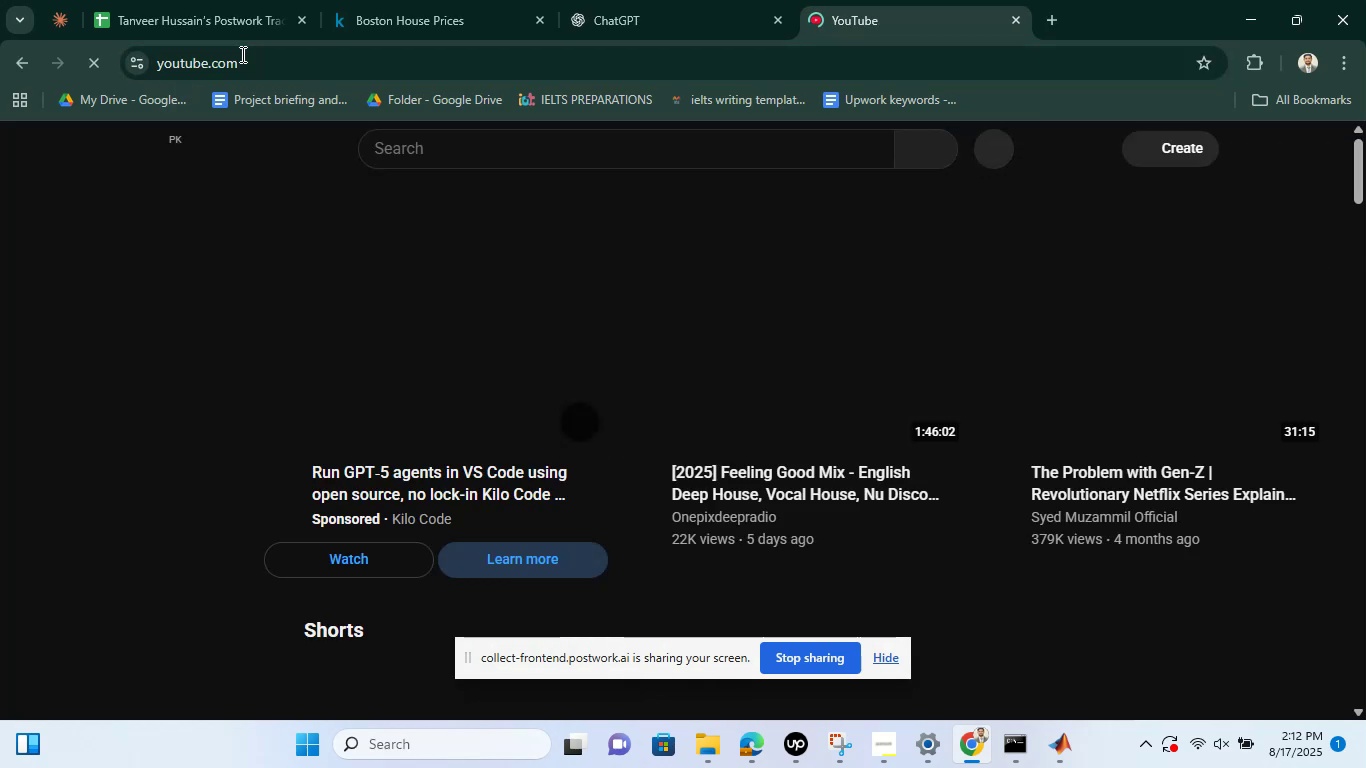 
wait(7.94)
 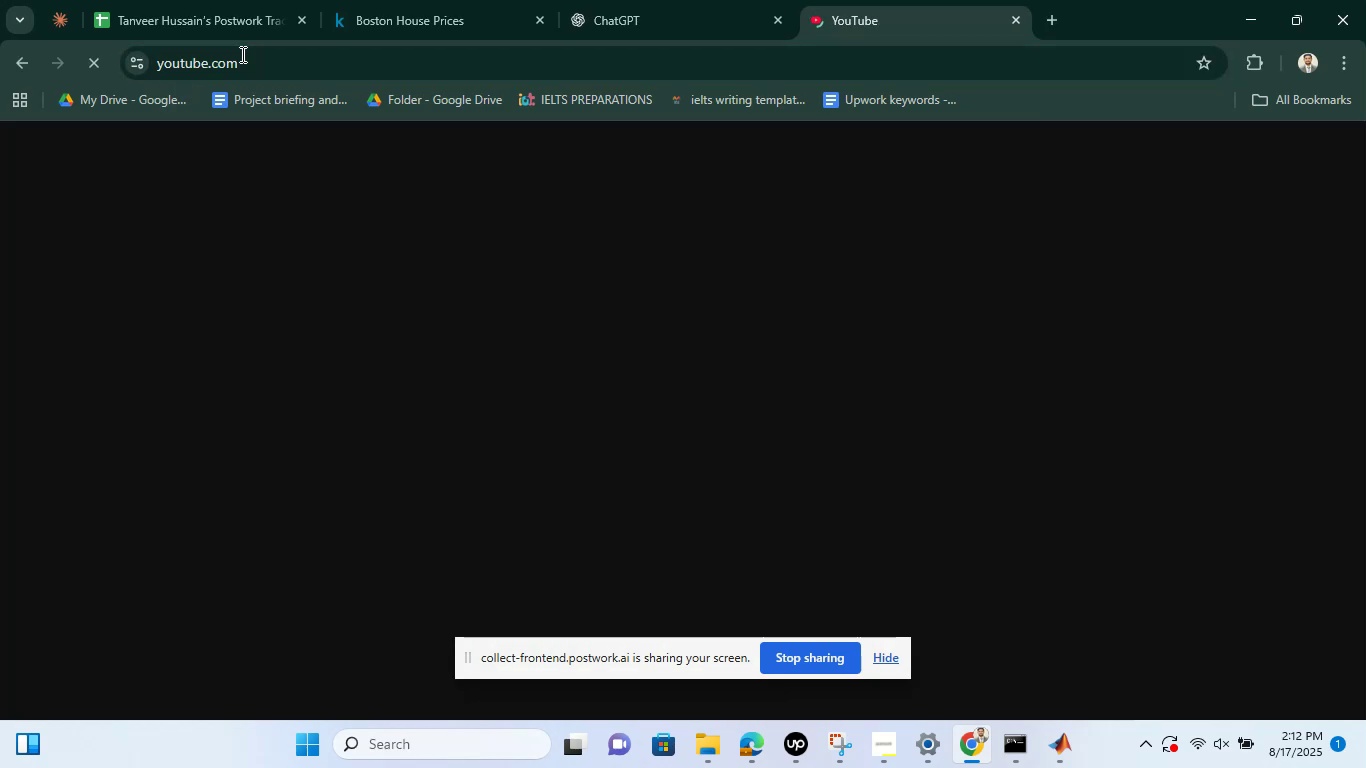 
left_click([722, 317])
 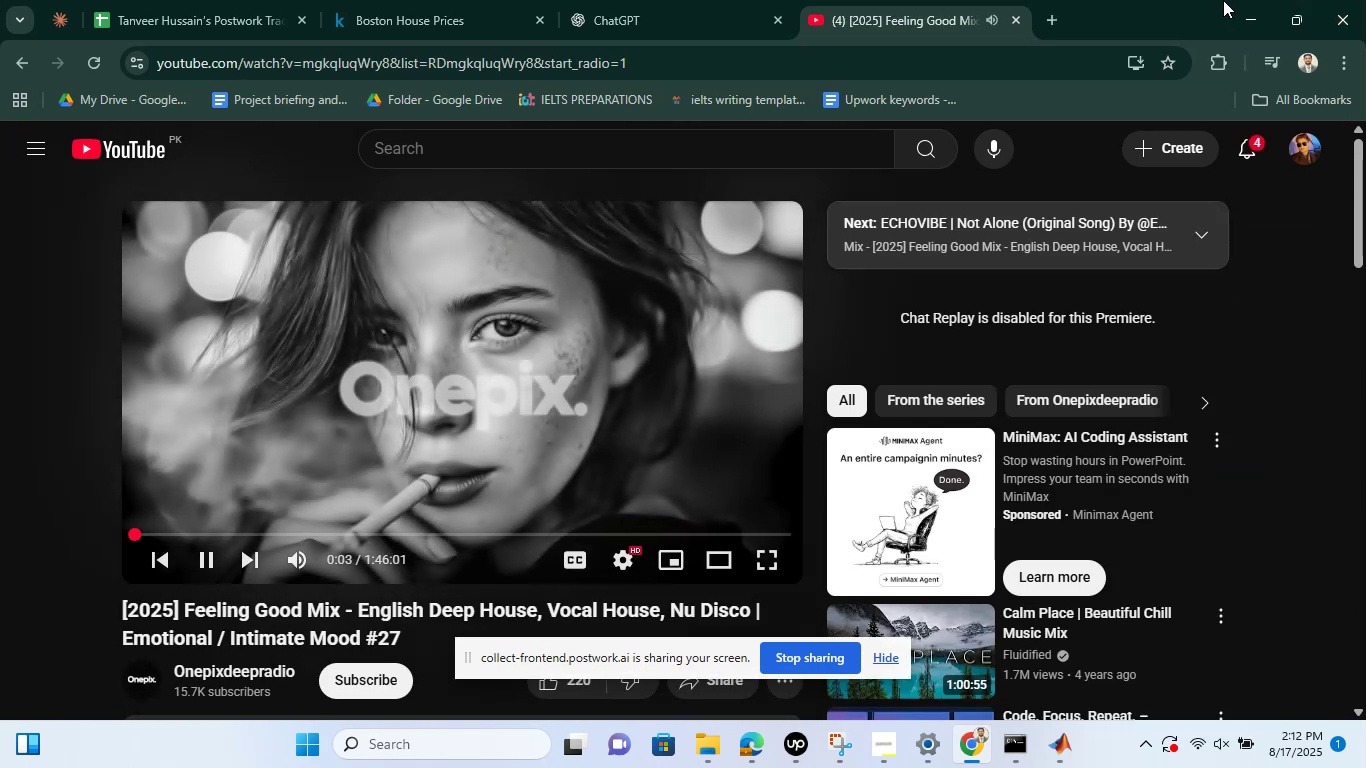 
wait(6.67)
 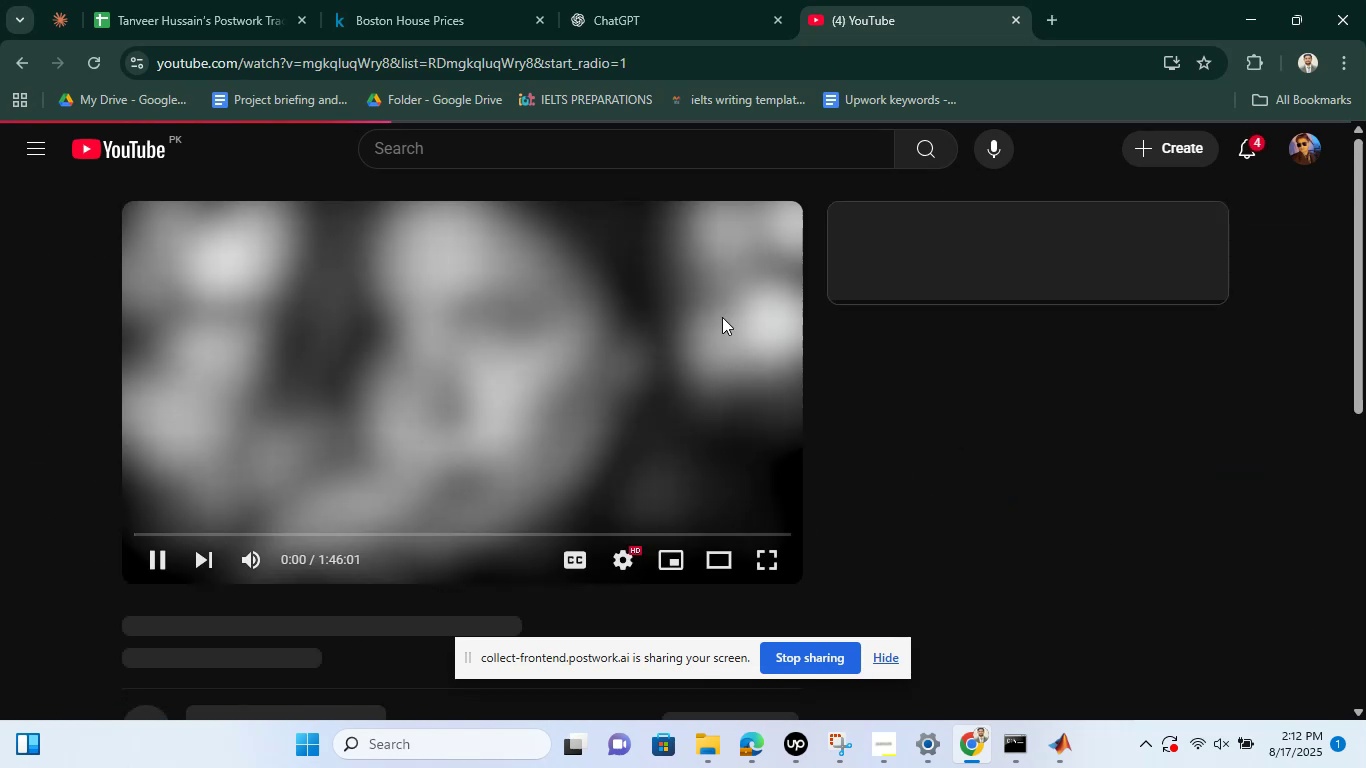 
key(Mute)
 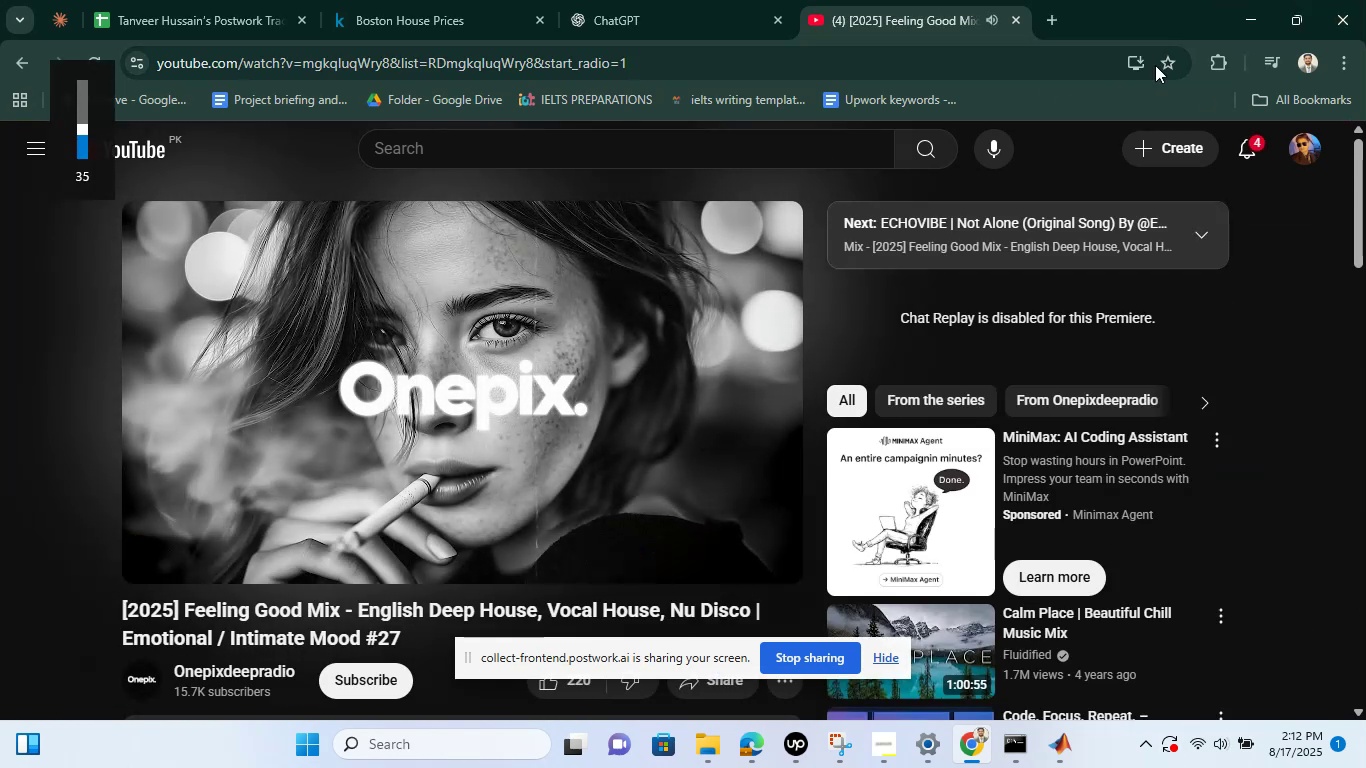 
left_click([1256, 29])
 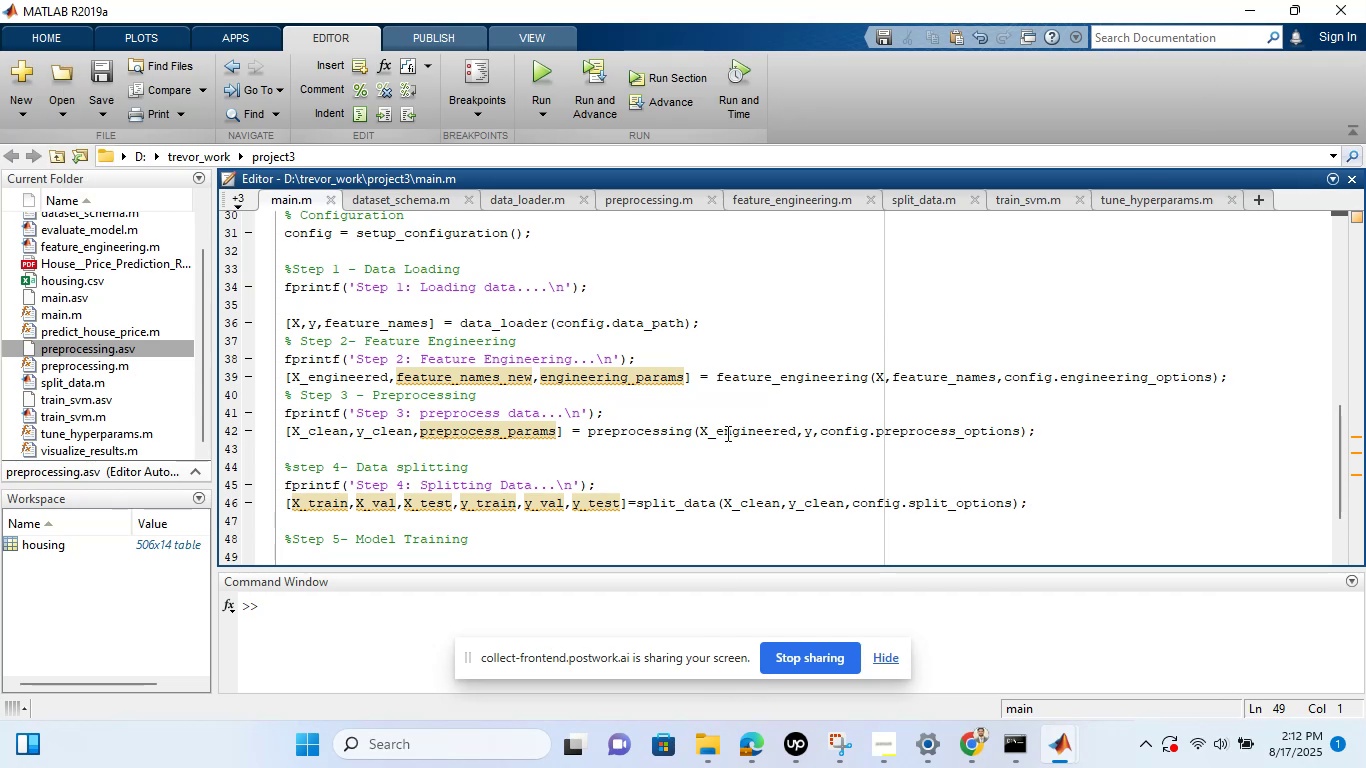 
wait(9.41)
 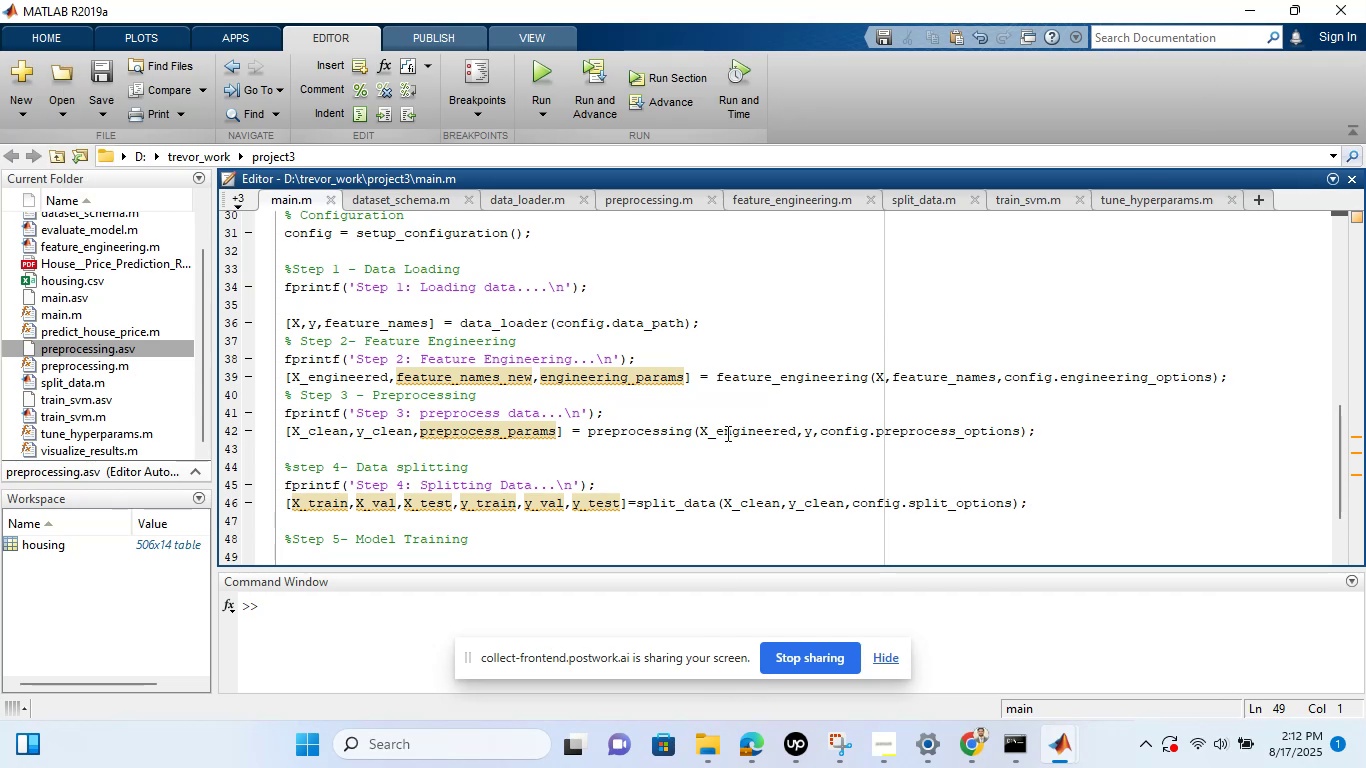 
left_click_drag(start_coordinate=[611, 486], to_coordinate=[286, 486])
 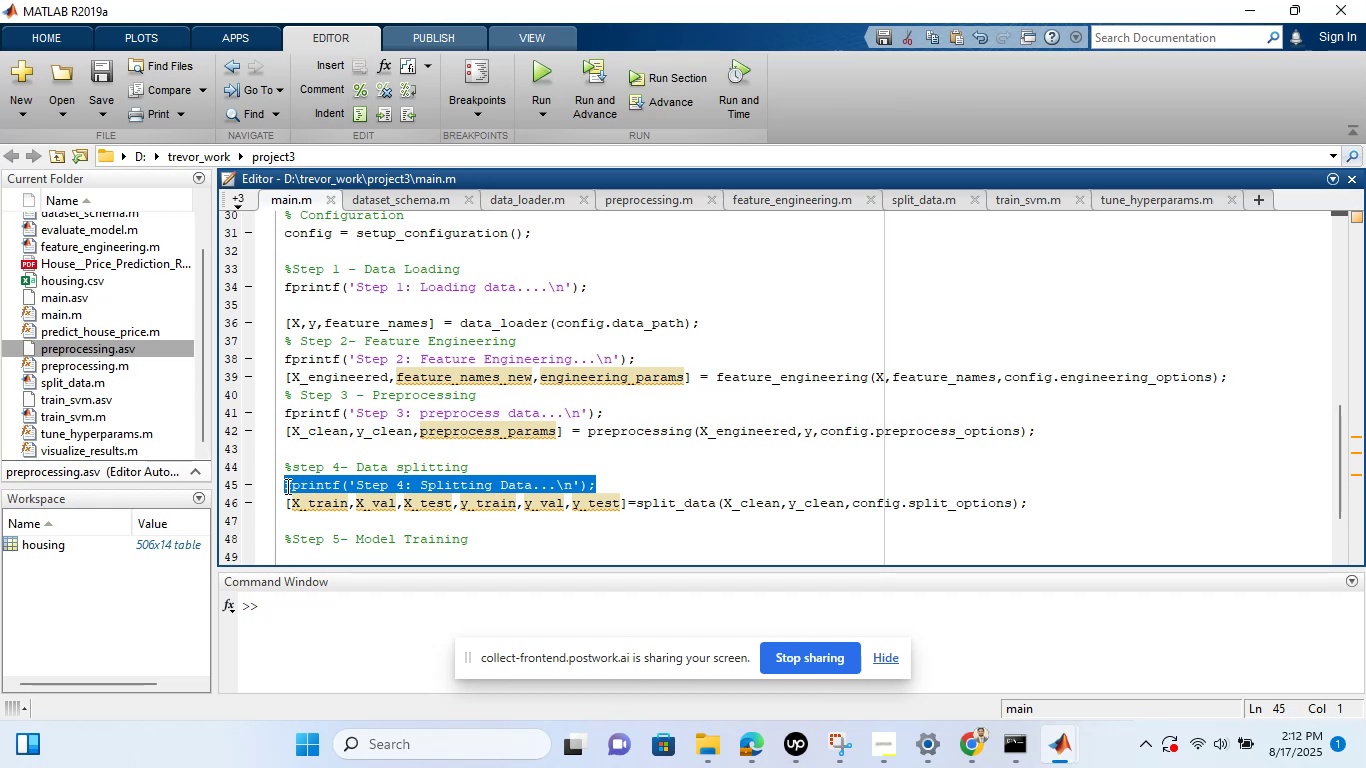 
key(Control+C)
 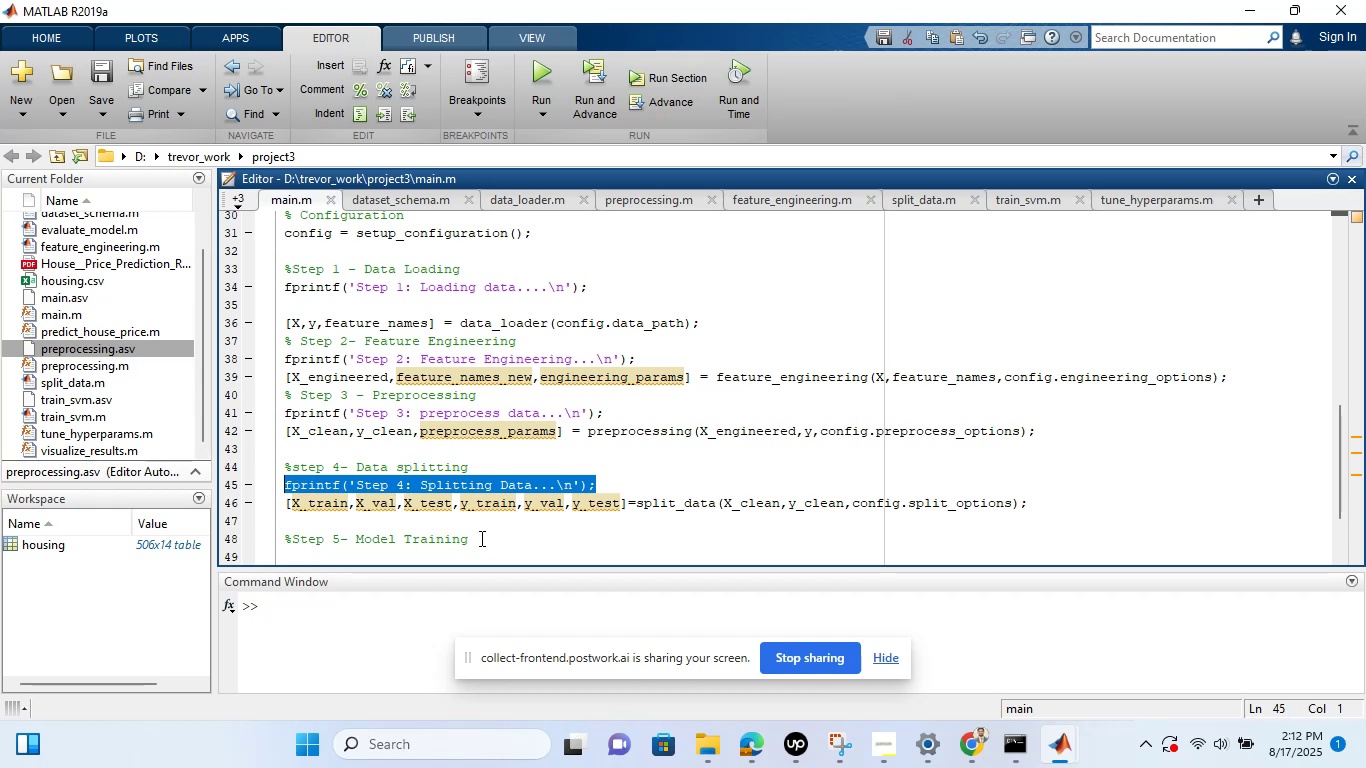 
left_click([480, 538])
 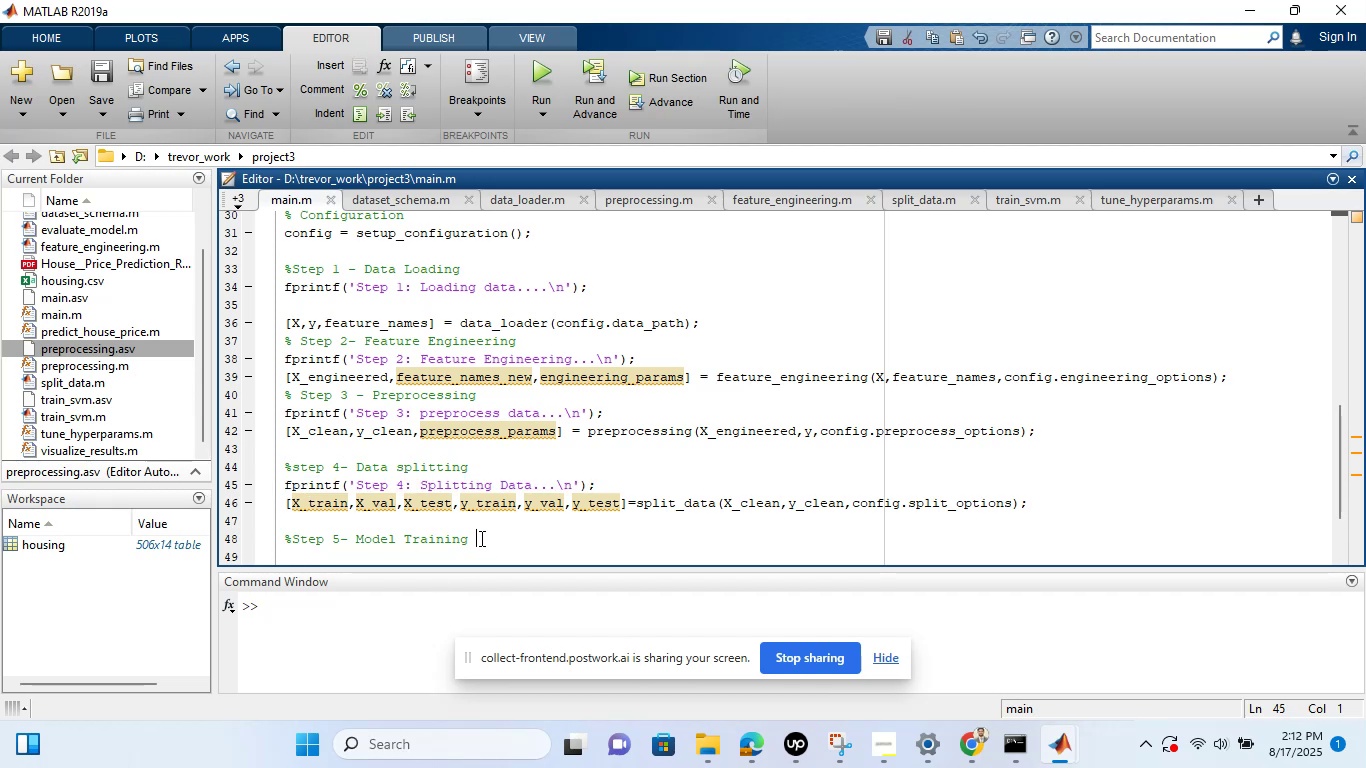 
key(Enter)
 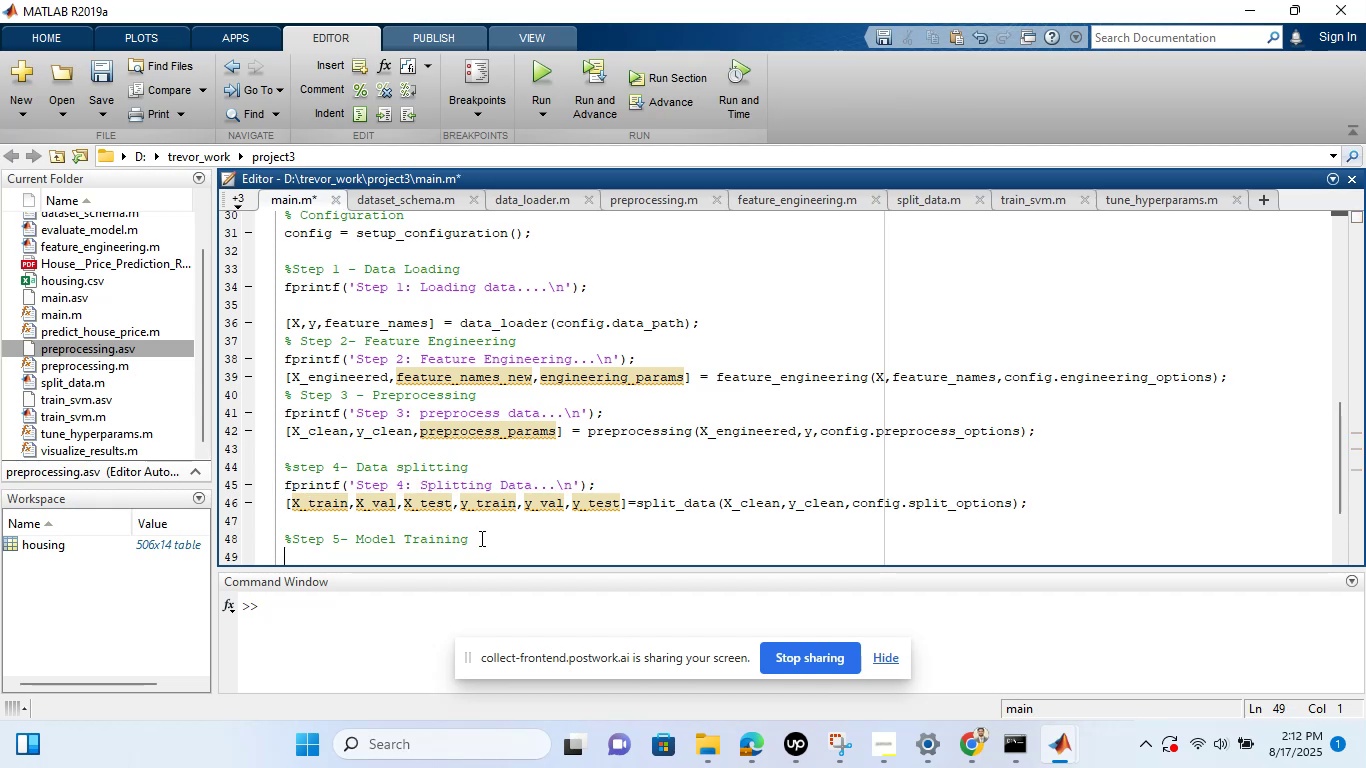 
key(Control+ControlLeft)
 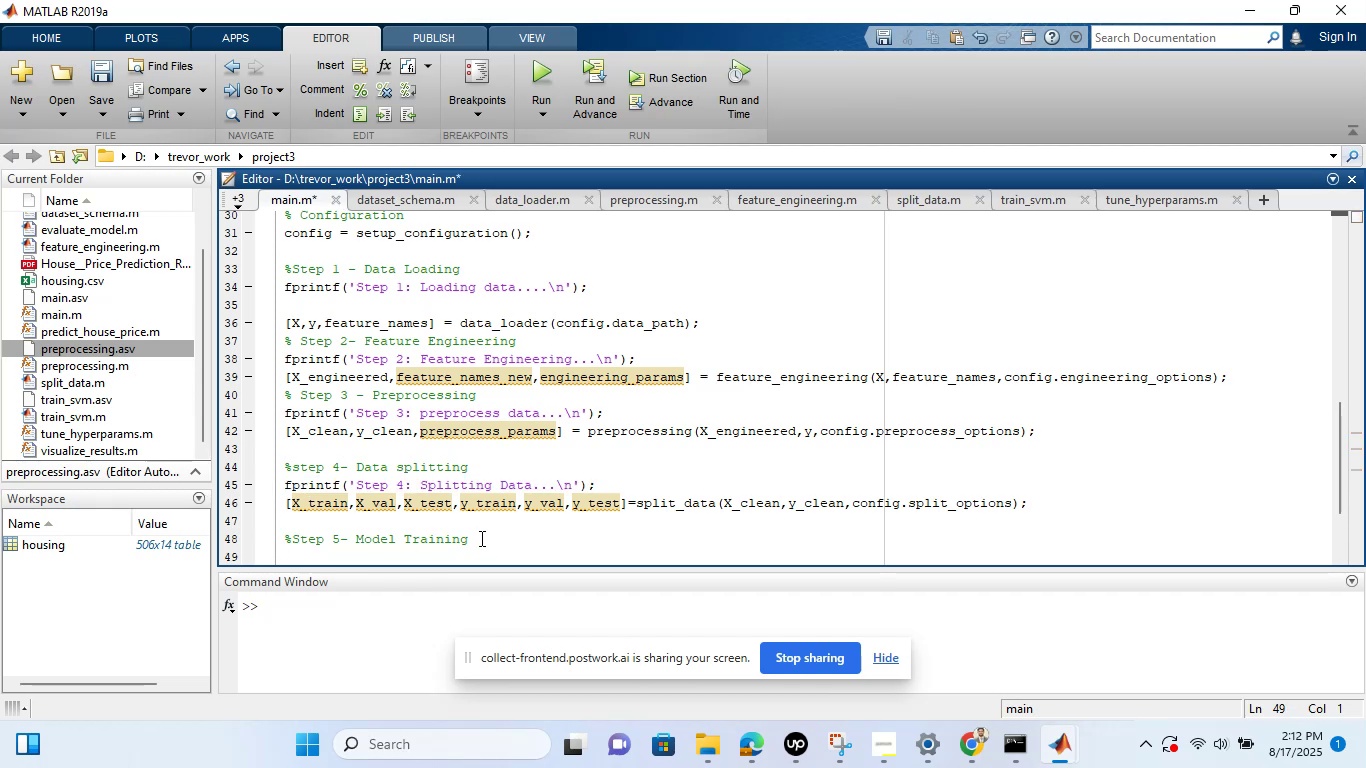 
key(Control+V)
 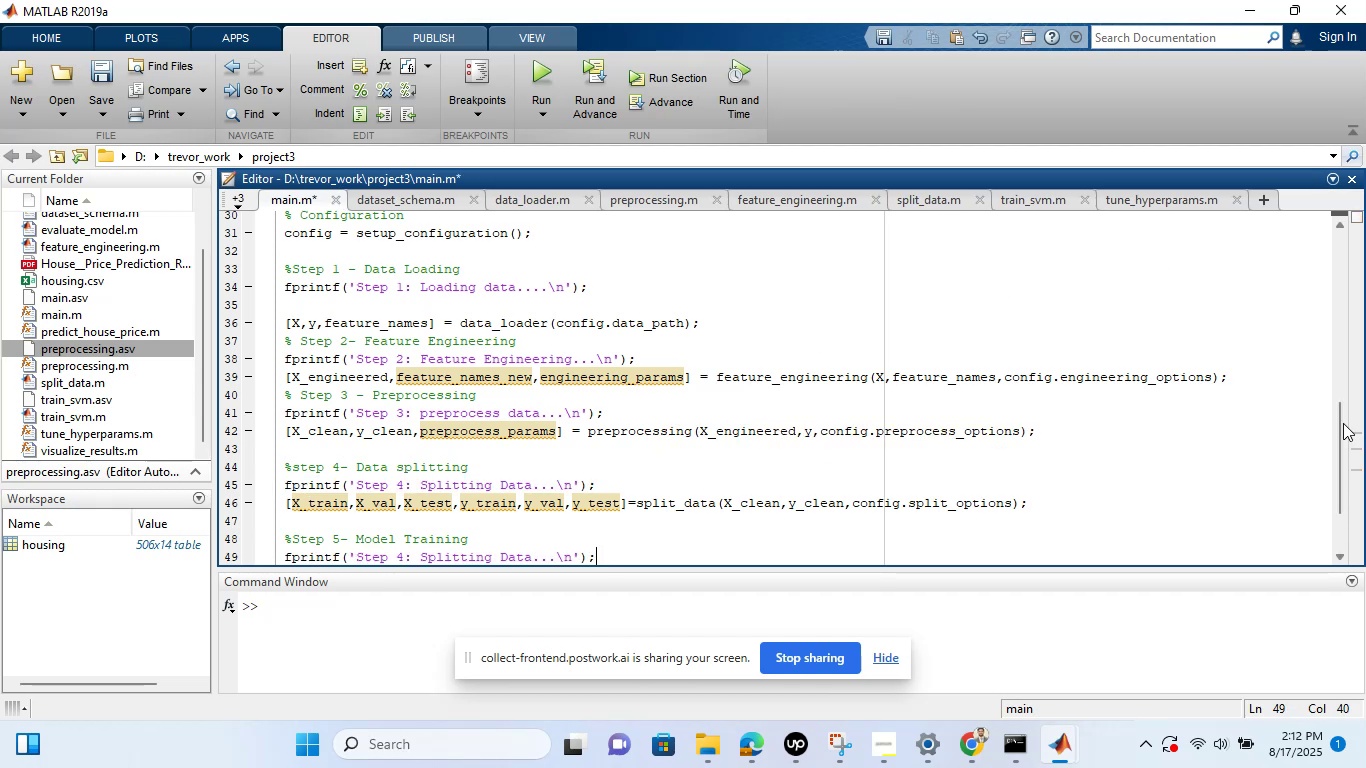 
left_click_drag(start_coordinate=[1341, 420], to_coordinate=[1348, 506])
 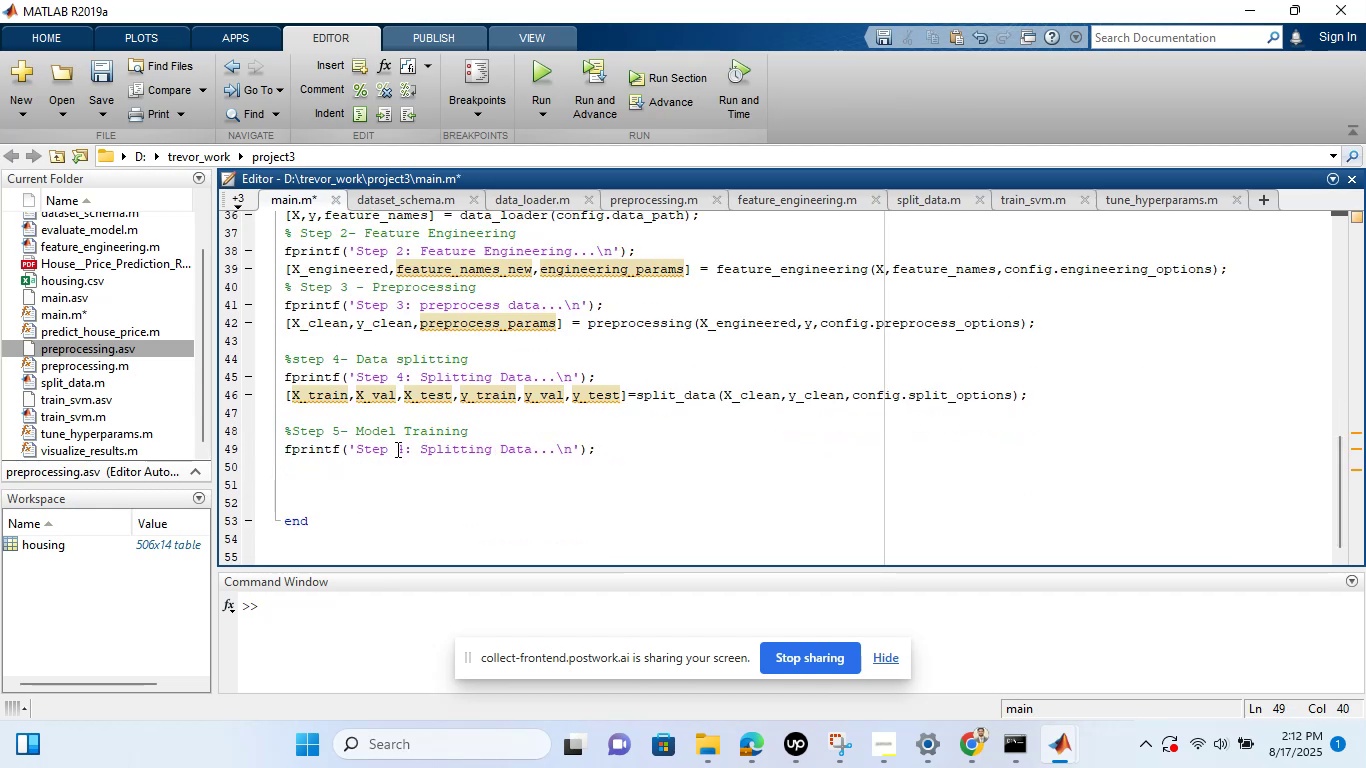 
left_click([403, 449])
 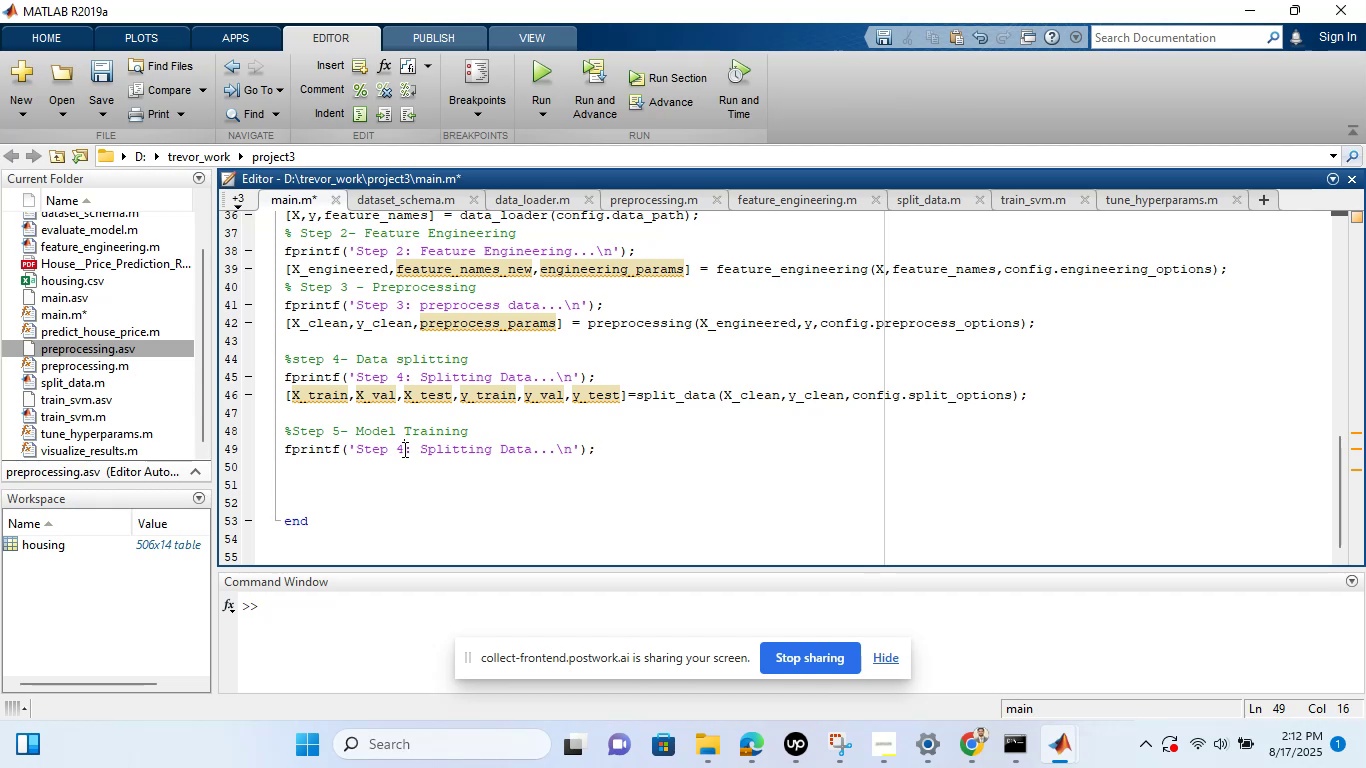 
key(Backspace)
 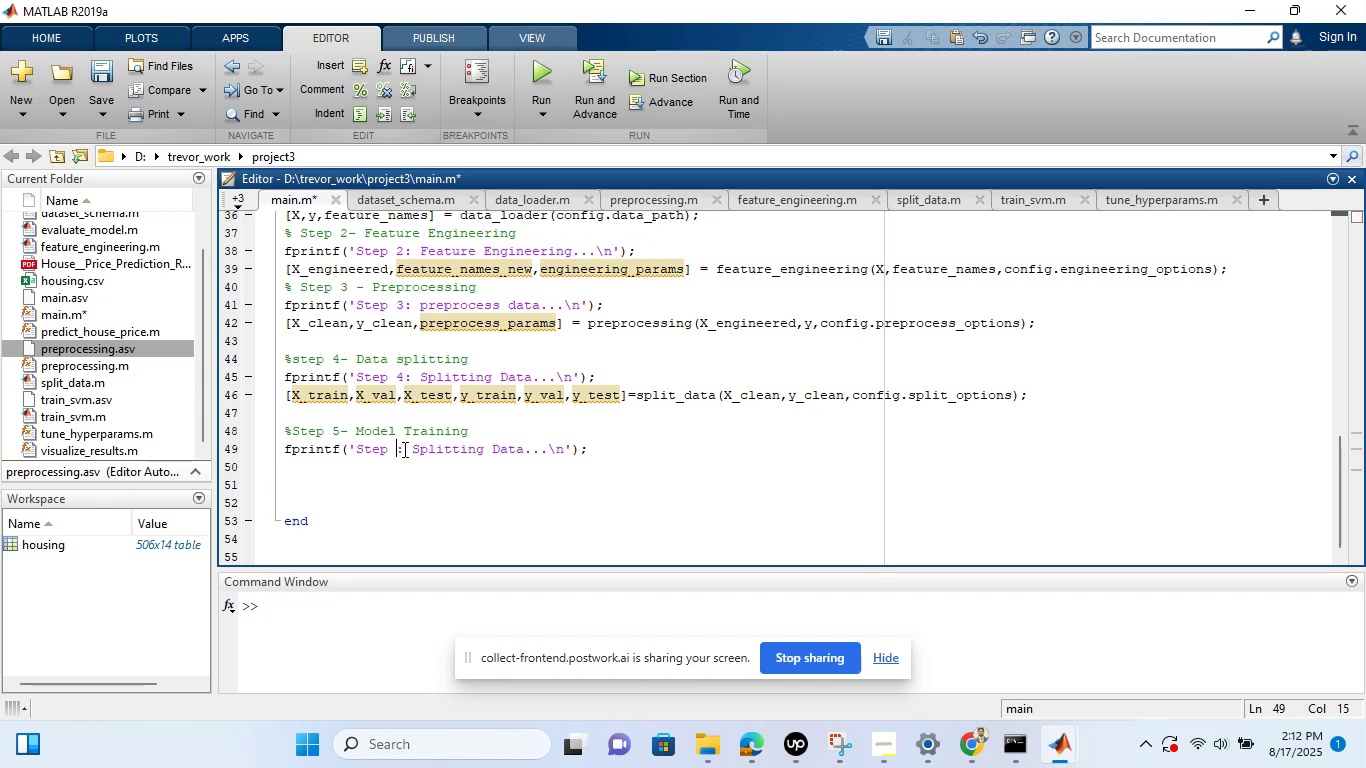 
key(5)
 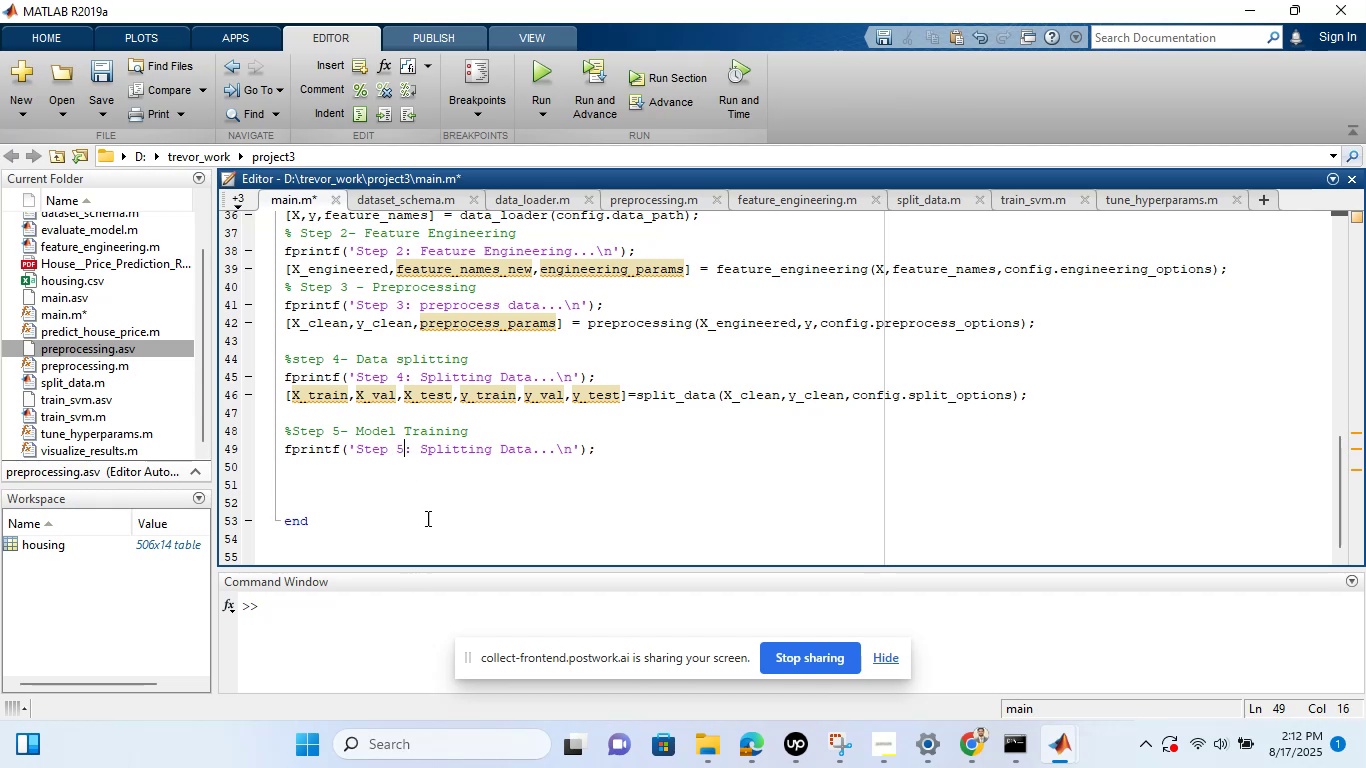 
wait(6.13)
 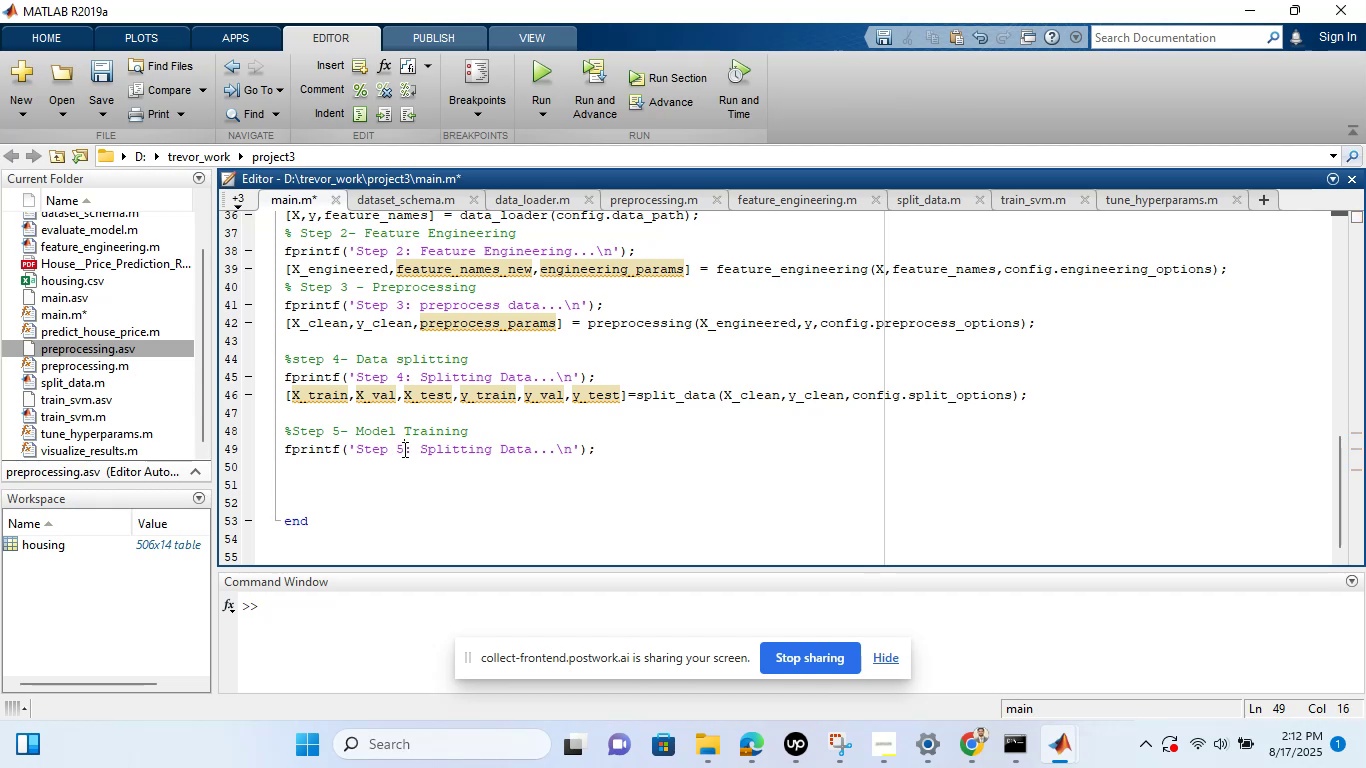 
left_click([529, 448])
 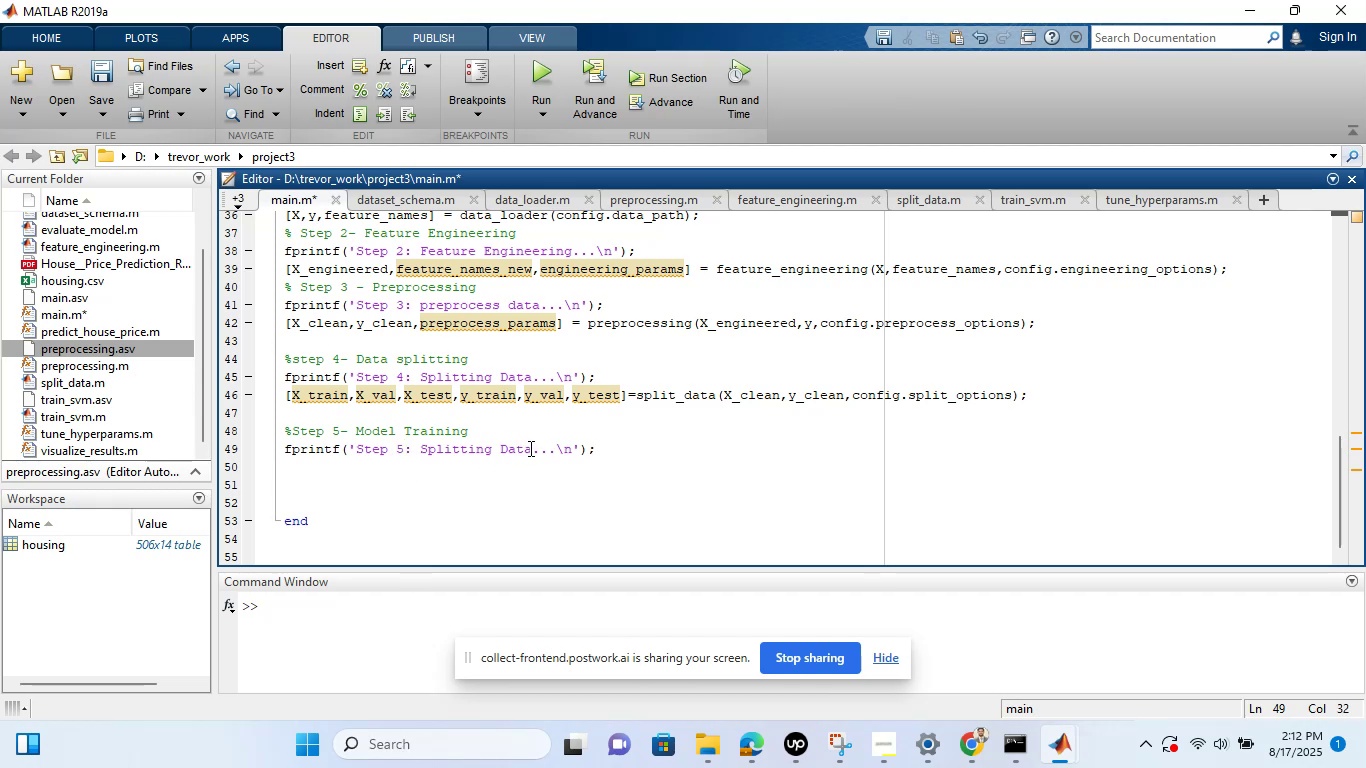 
key(Backspace)
key(Backspace)
key(Backspace)
key(Backspace)
key(Backspace)
key(Backspace)
key(Backspace)
key(Backspace)
key(Backspace)
key(Backspace)
key(Backspace)
key(Backspace)
key(Backspace)
key(Backspace)
type(Training SVM models)
 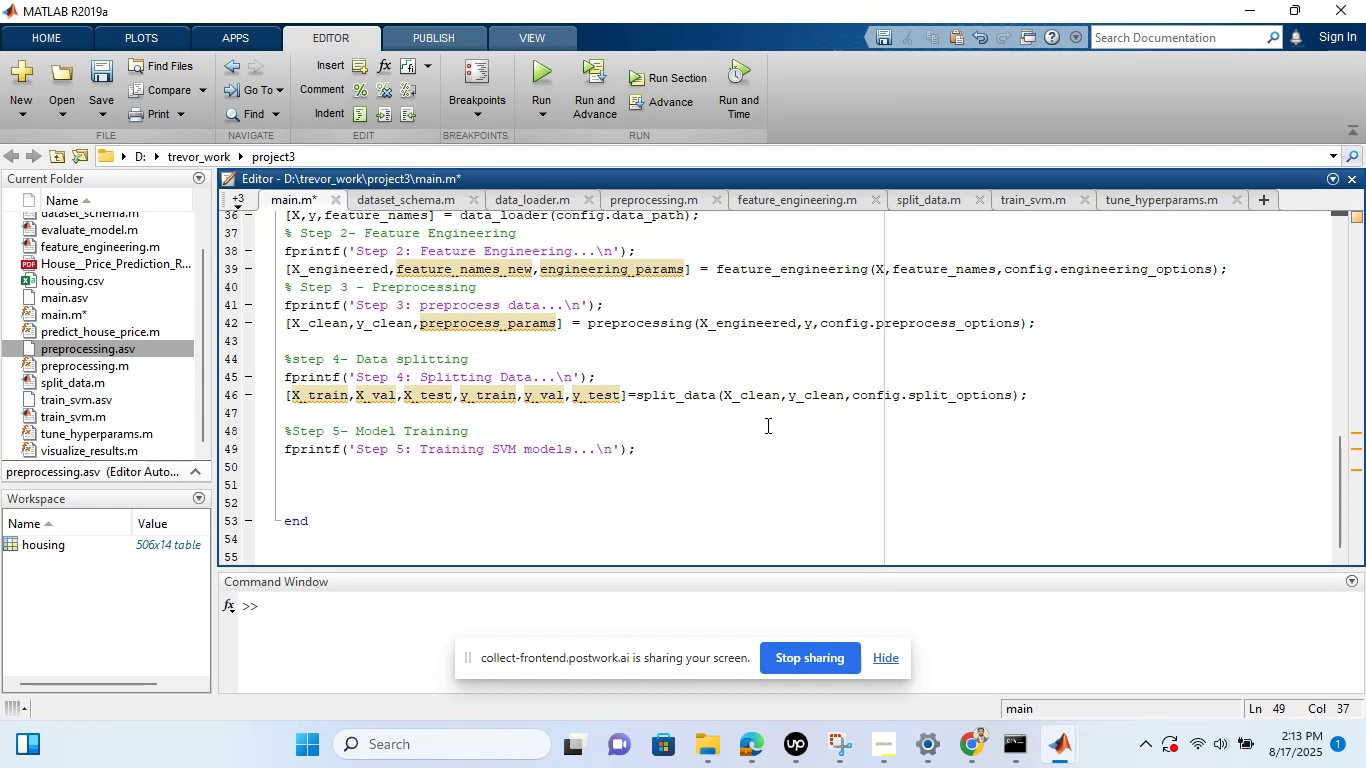 
left_click([686, 445])
 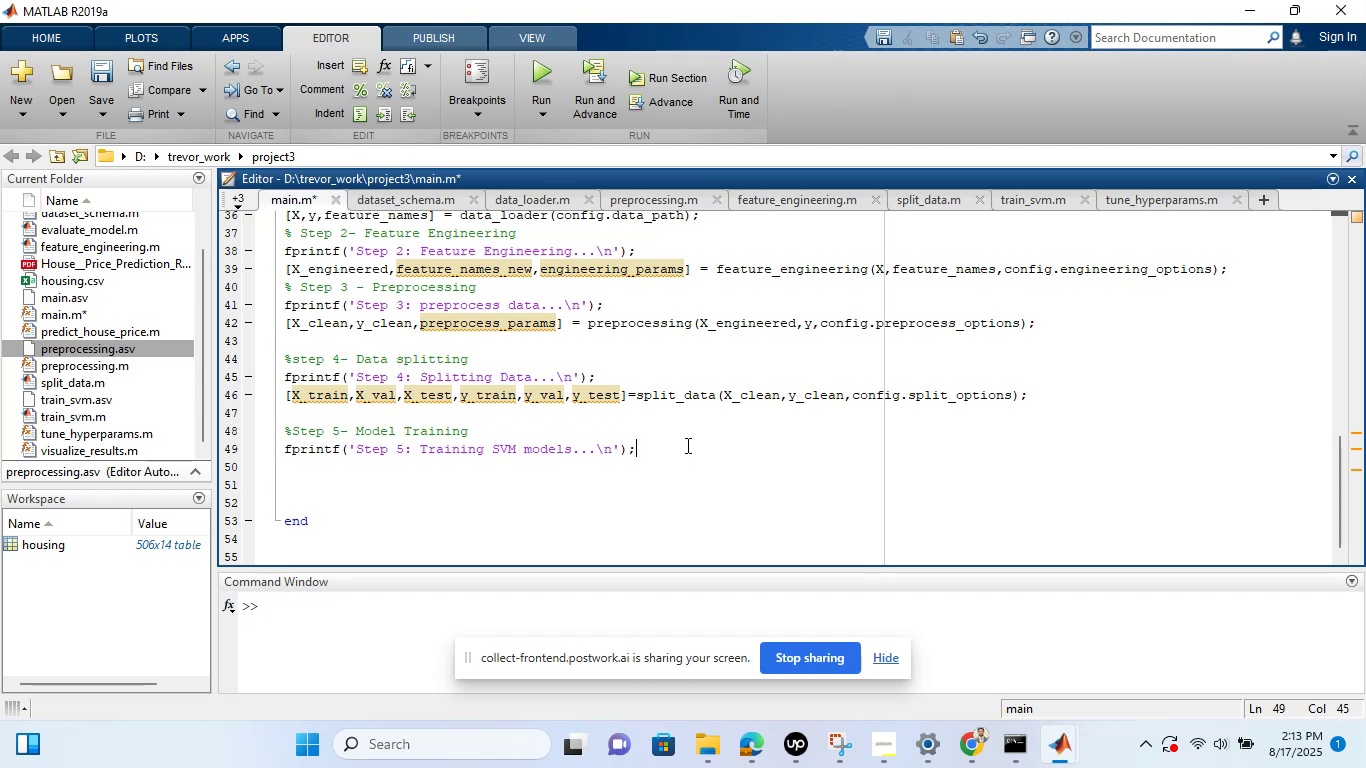 
key(ArrowLeft)
 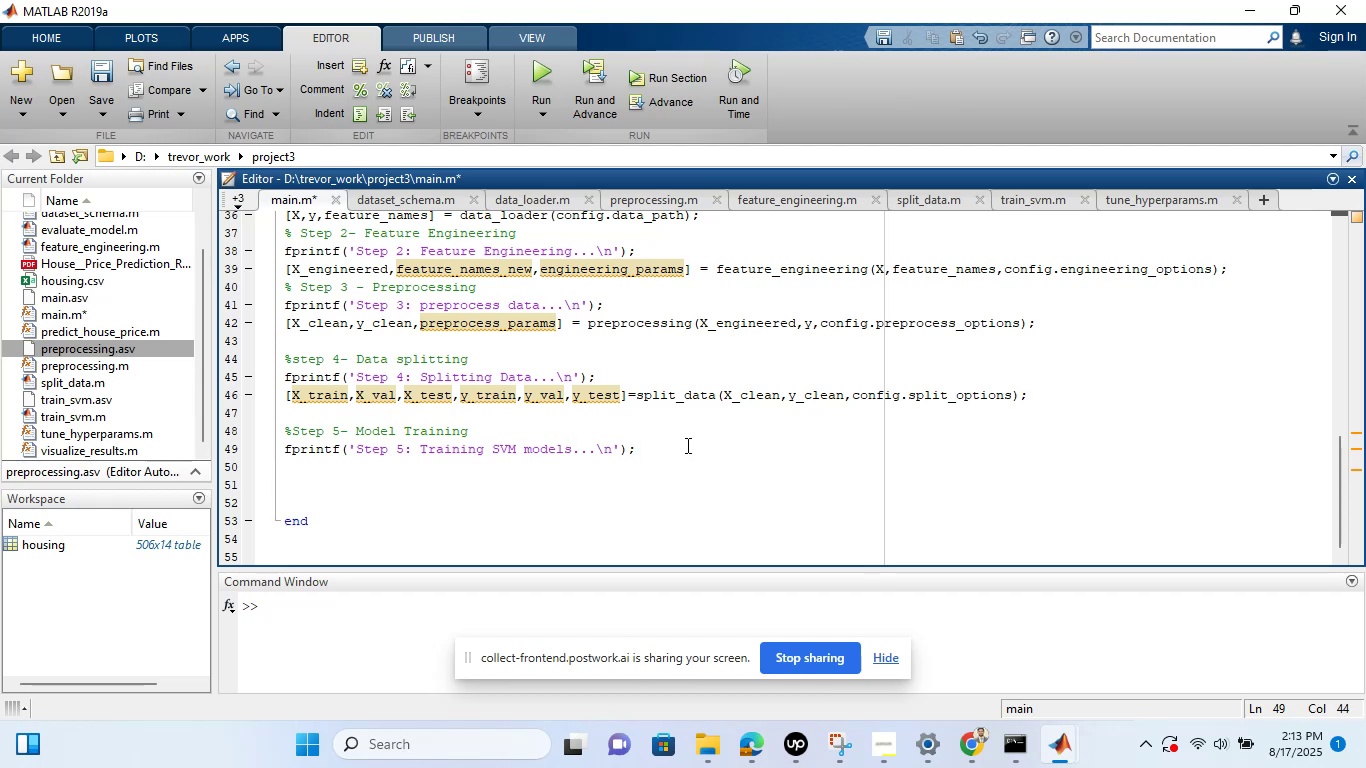 
key(ArrowRight)
 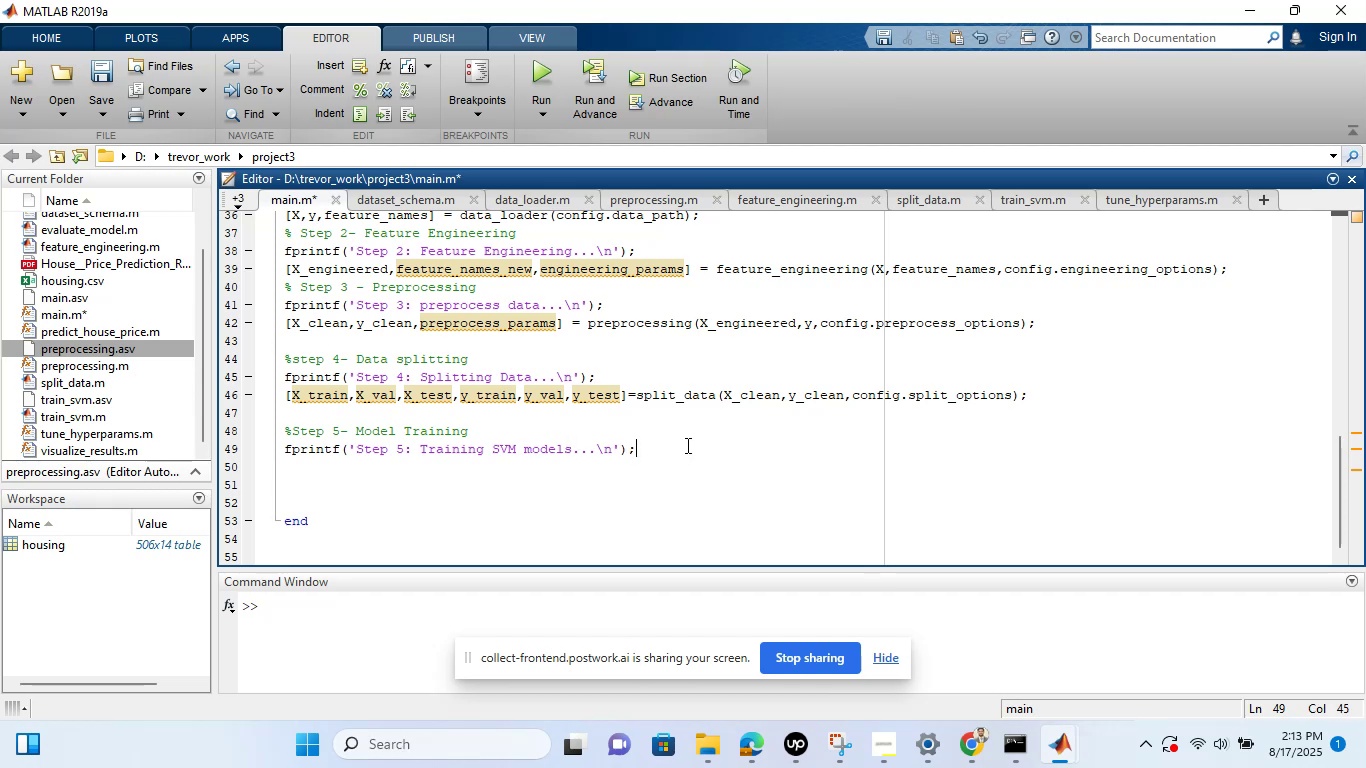 
key(Enter)
 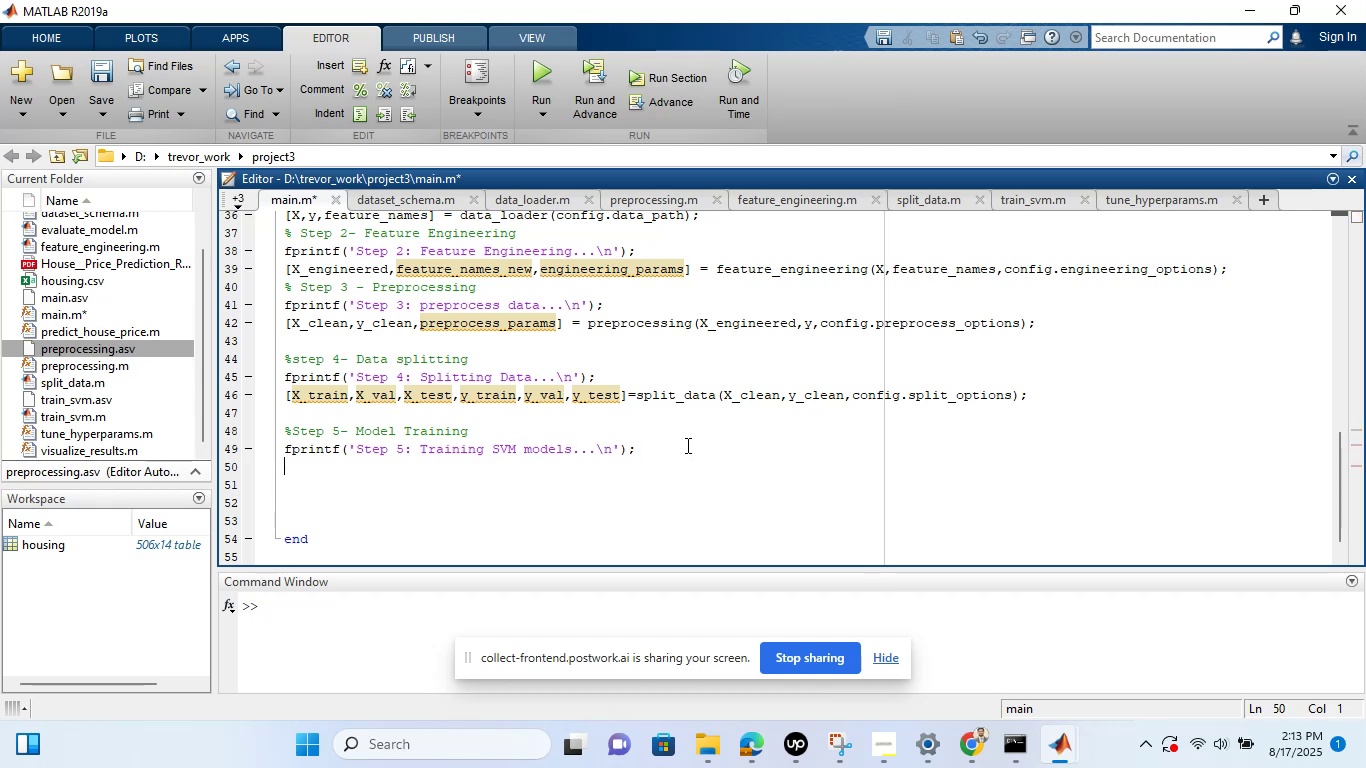 
key(BracketLeft)
 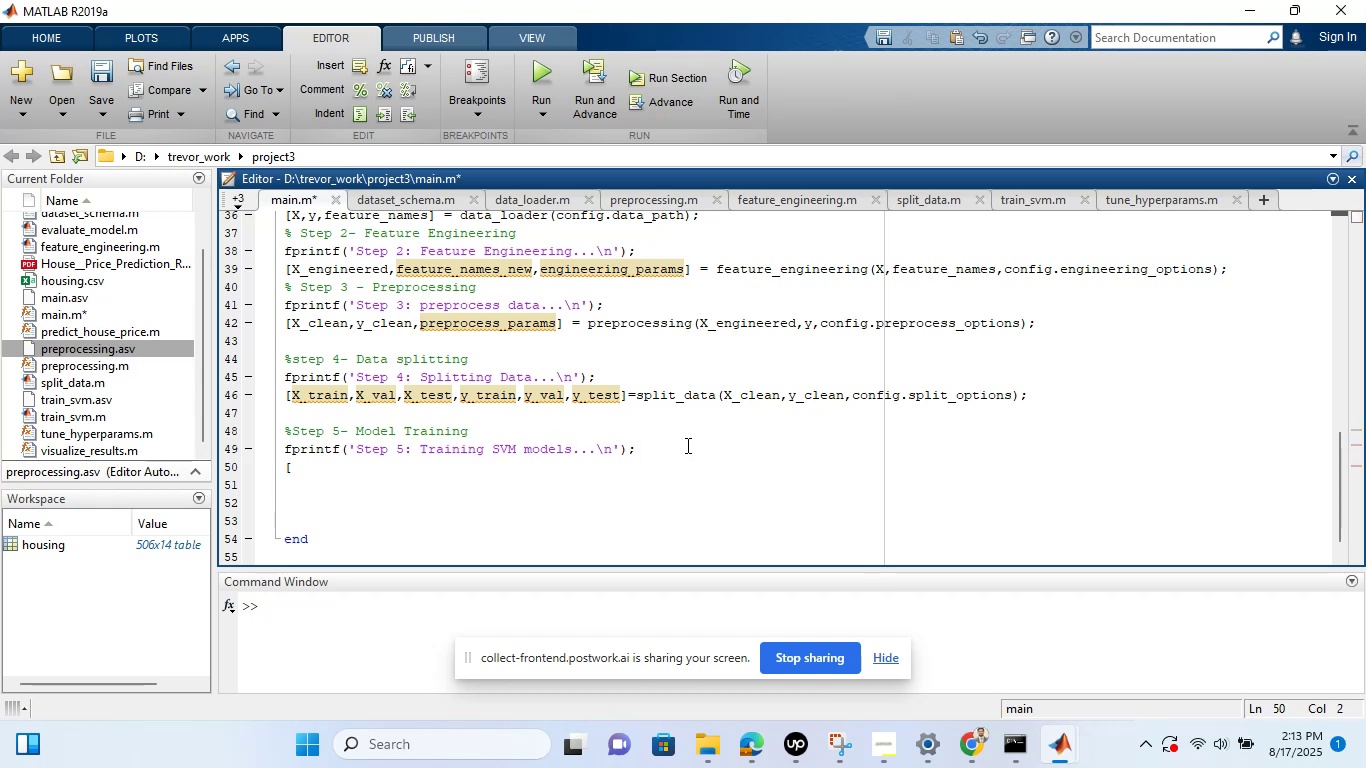 
key(BracketRight)
 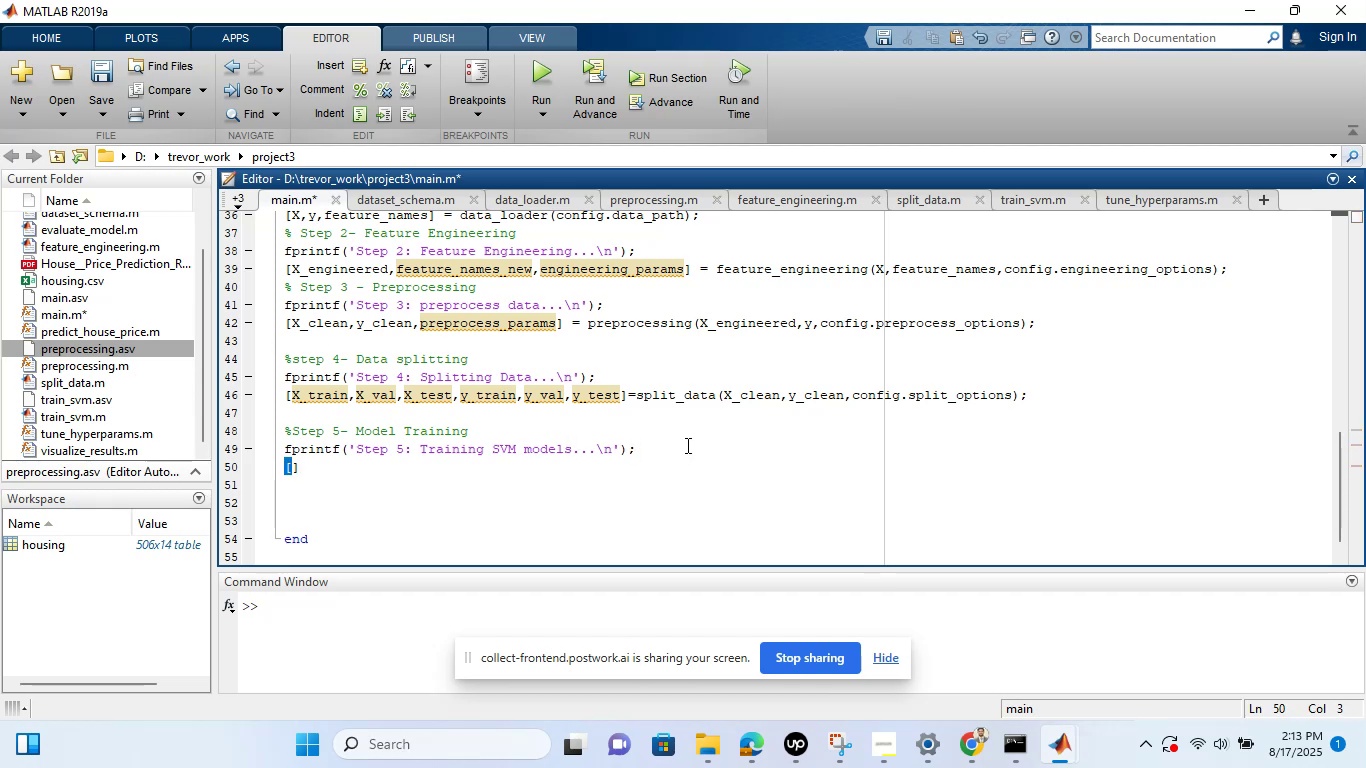 
key(Equal)
 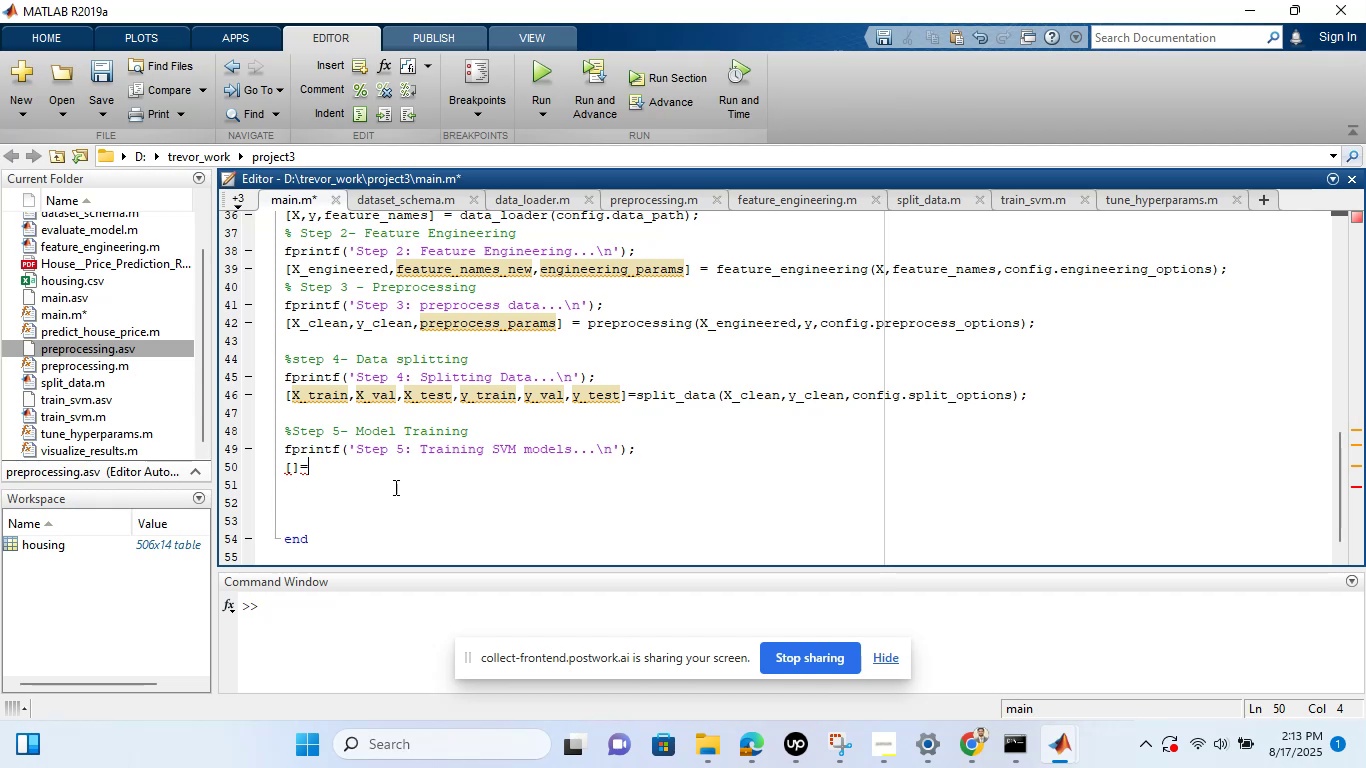 
wait(7.29)
 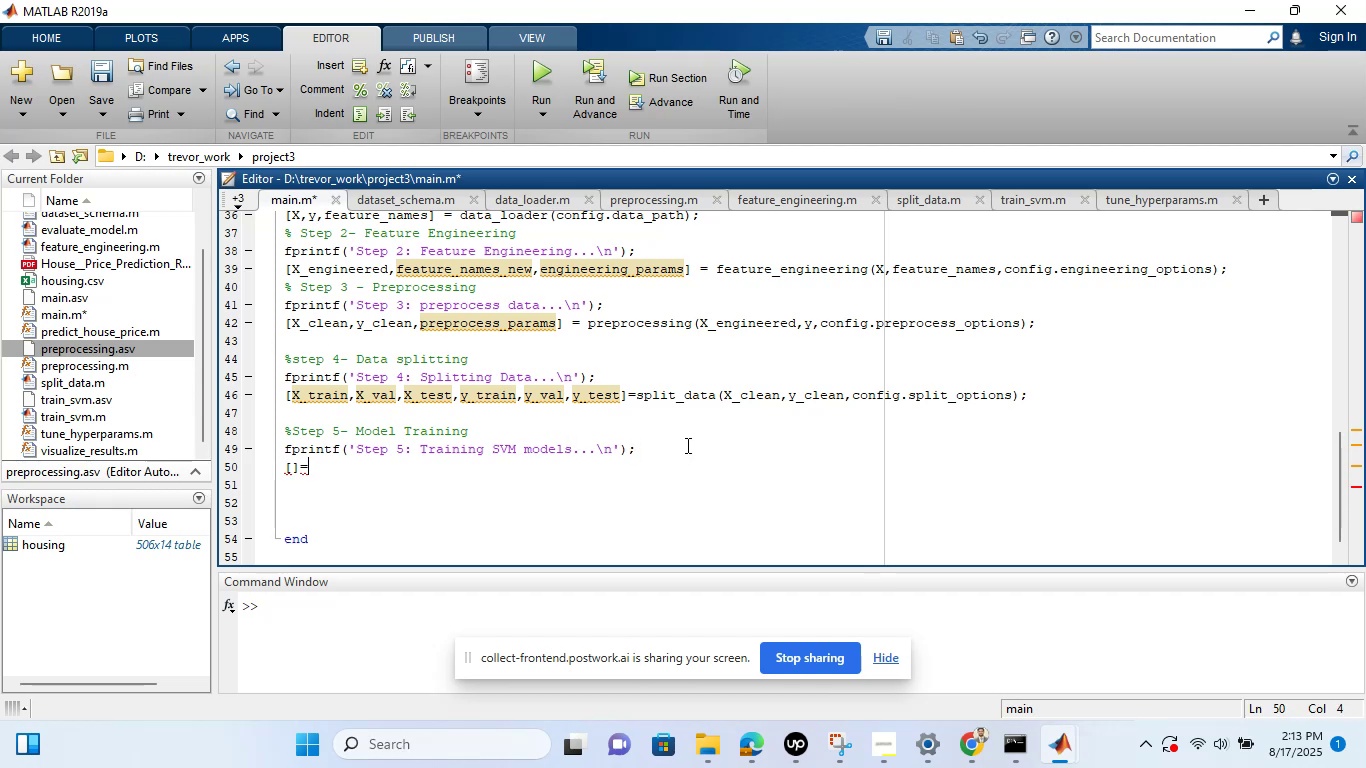 
left_click([294, 463])
 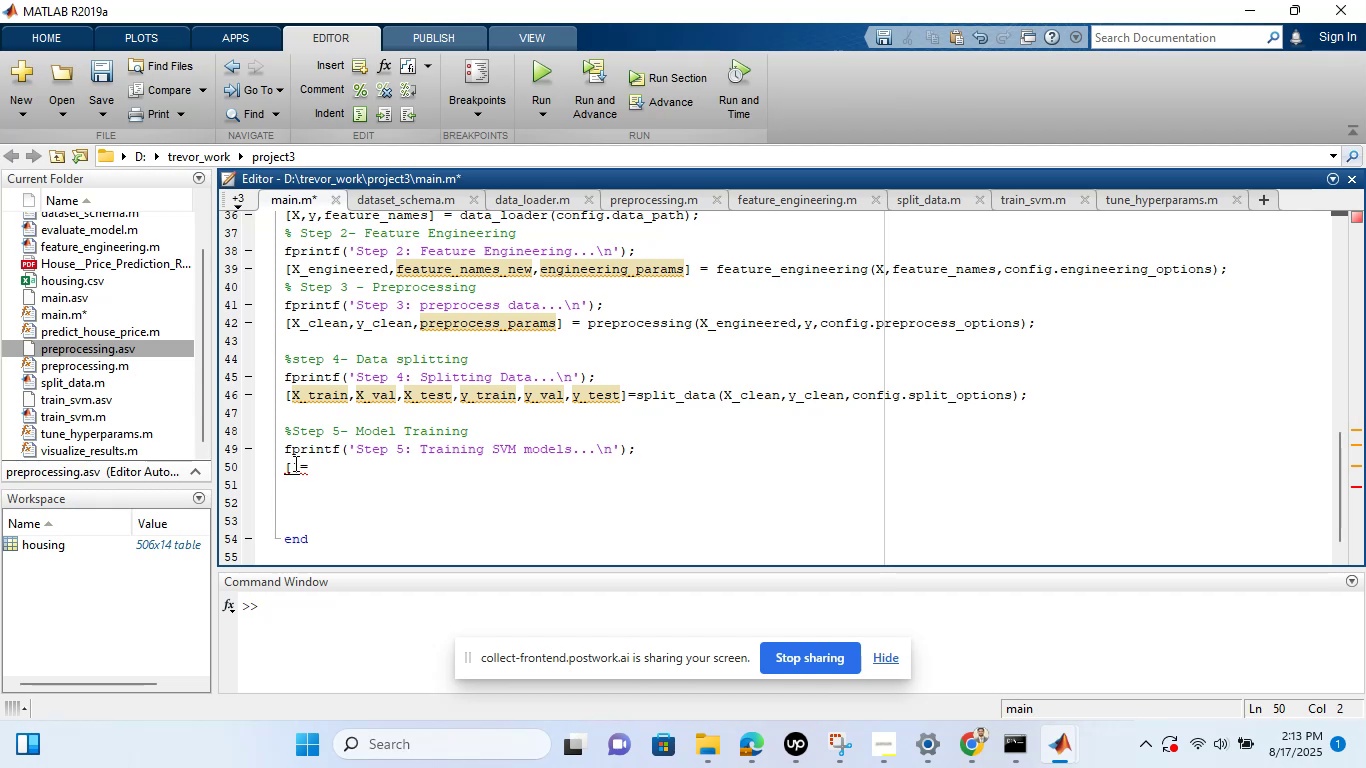 
type(models,training_results)
 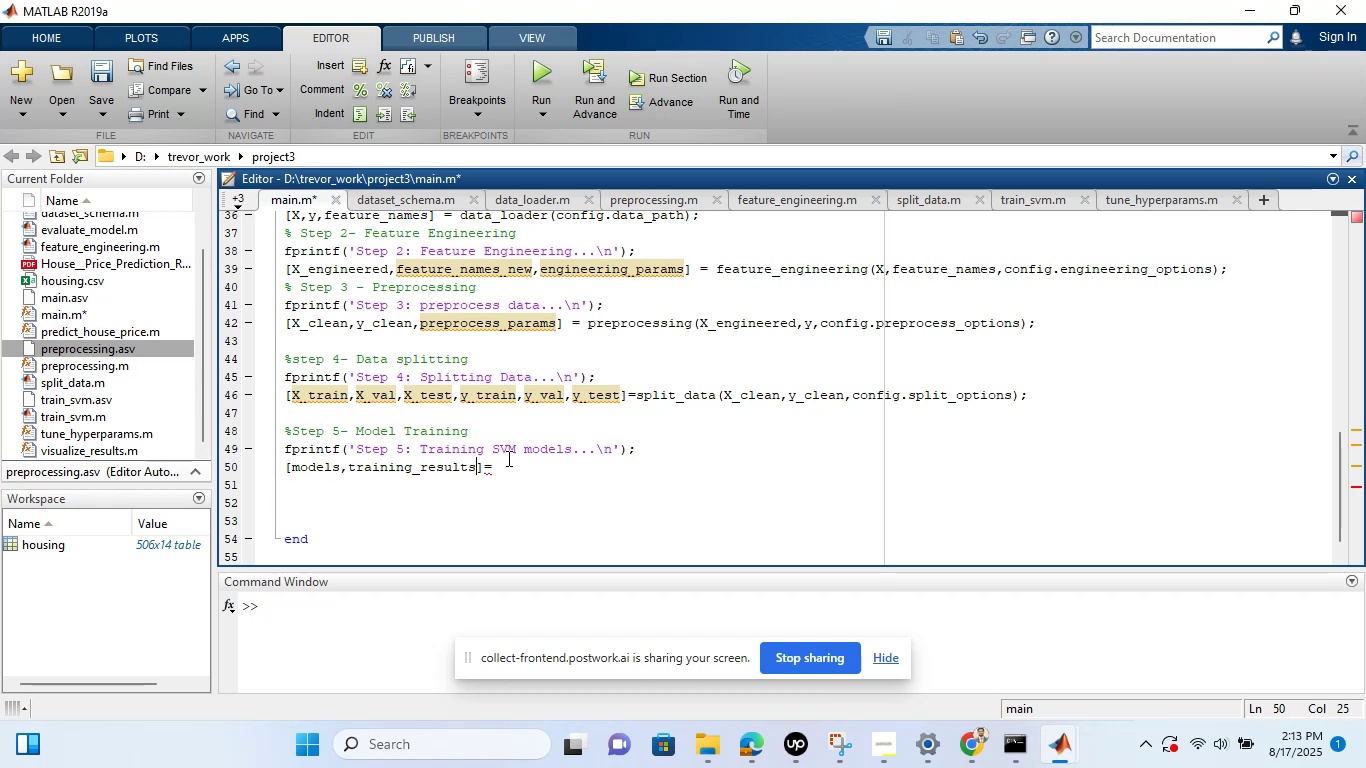 
left_click([507, 461])
 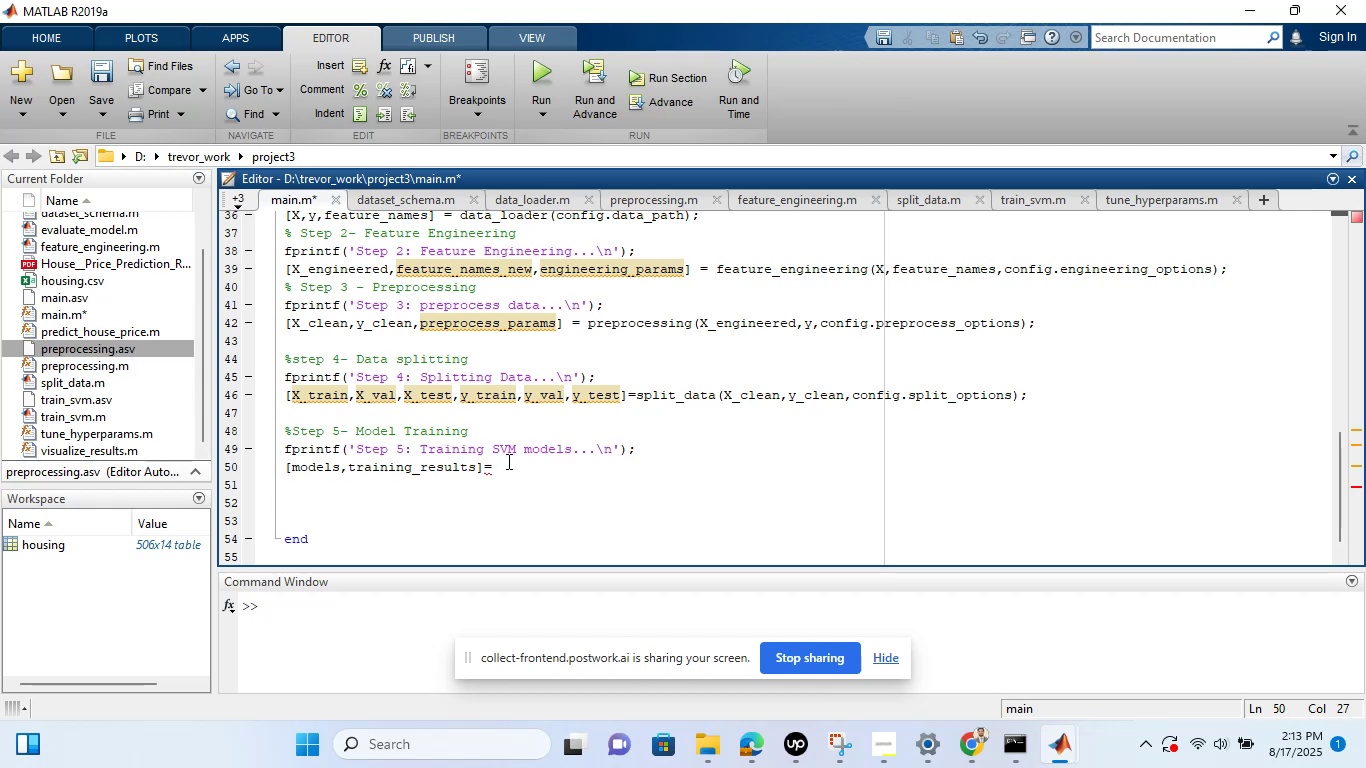 
key(BracketLeft)
 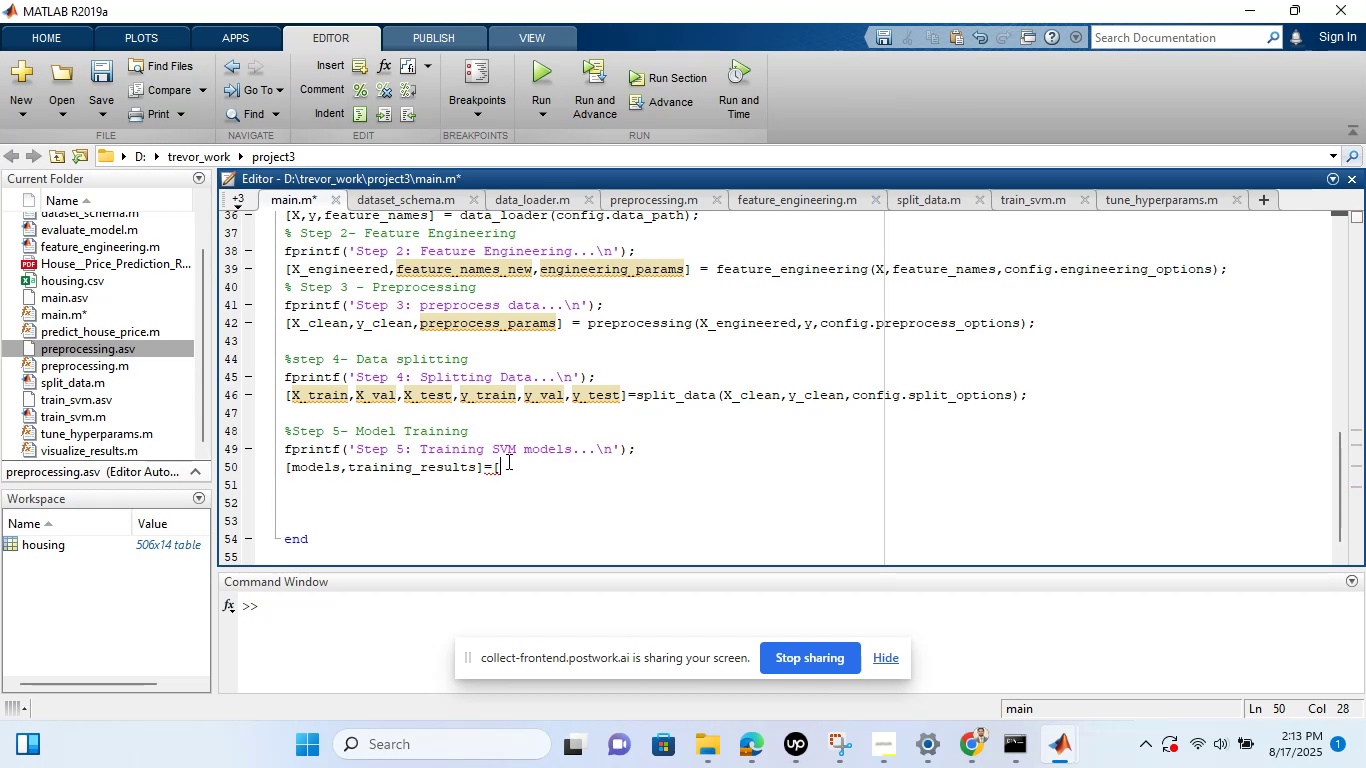 
key(BracketRight)
 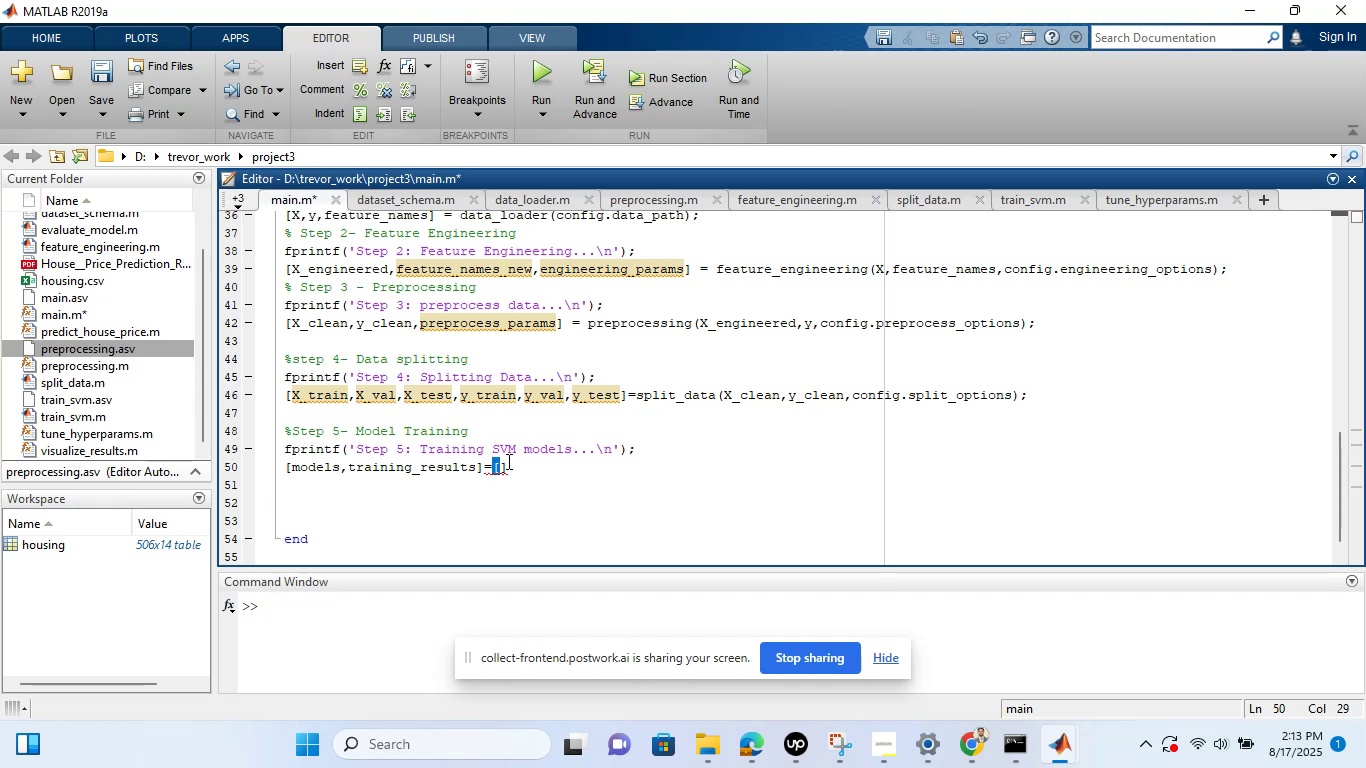 
key(Backspace)
 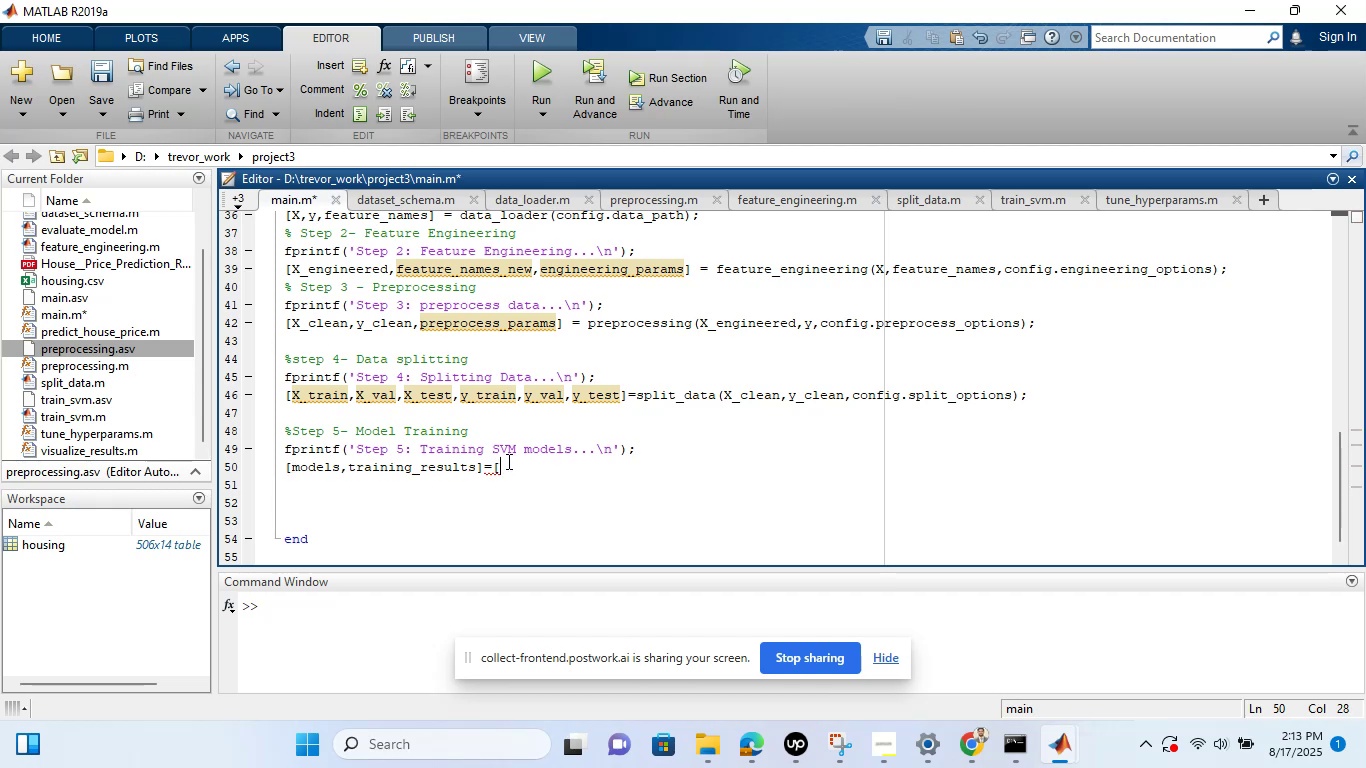 
key(Backspace)
 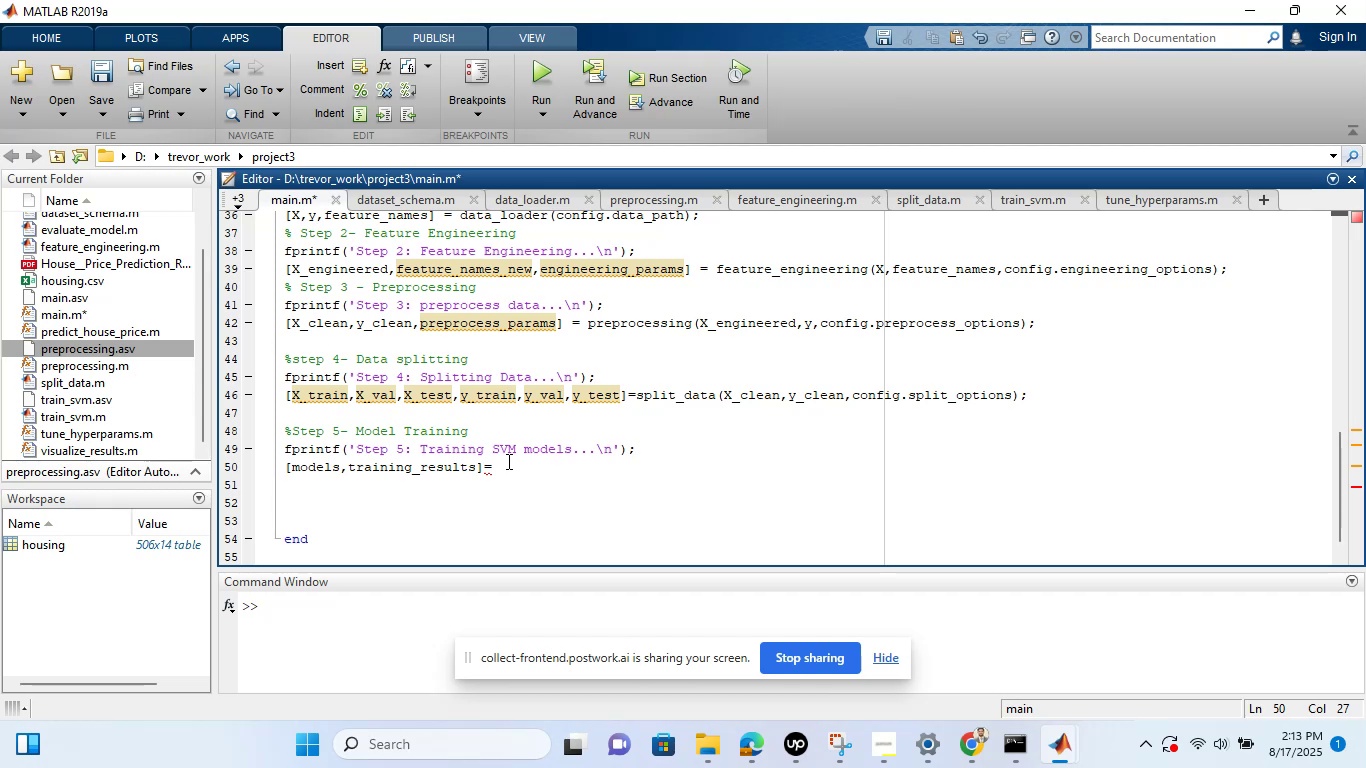 
wait(5.45)
 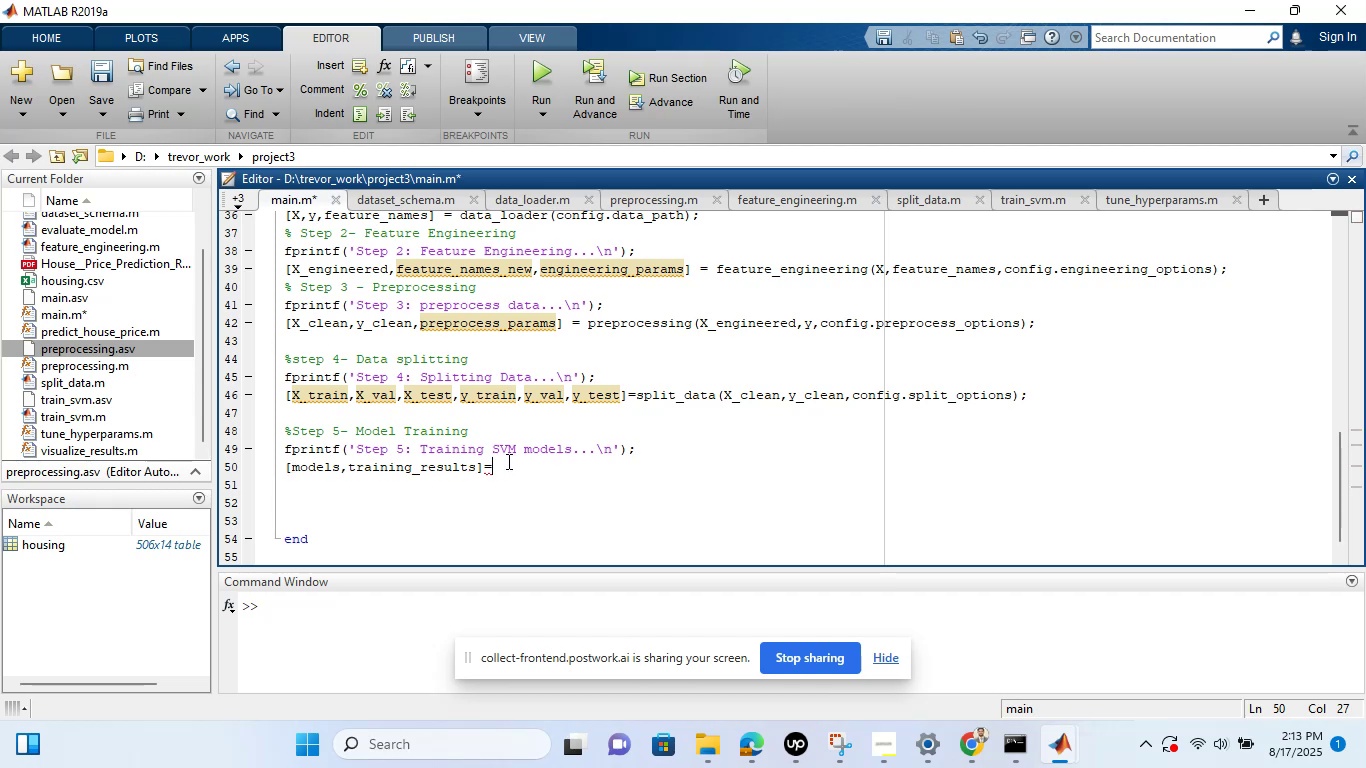 
type(train_svm())
 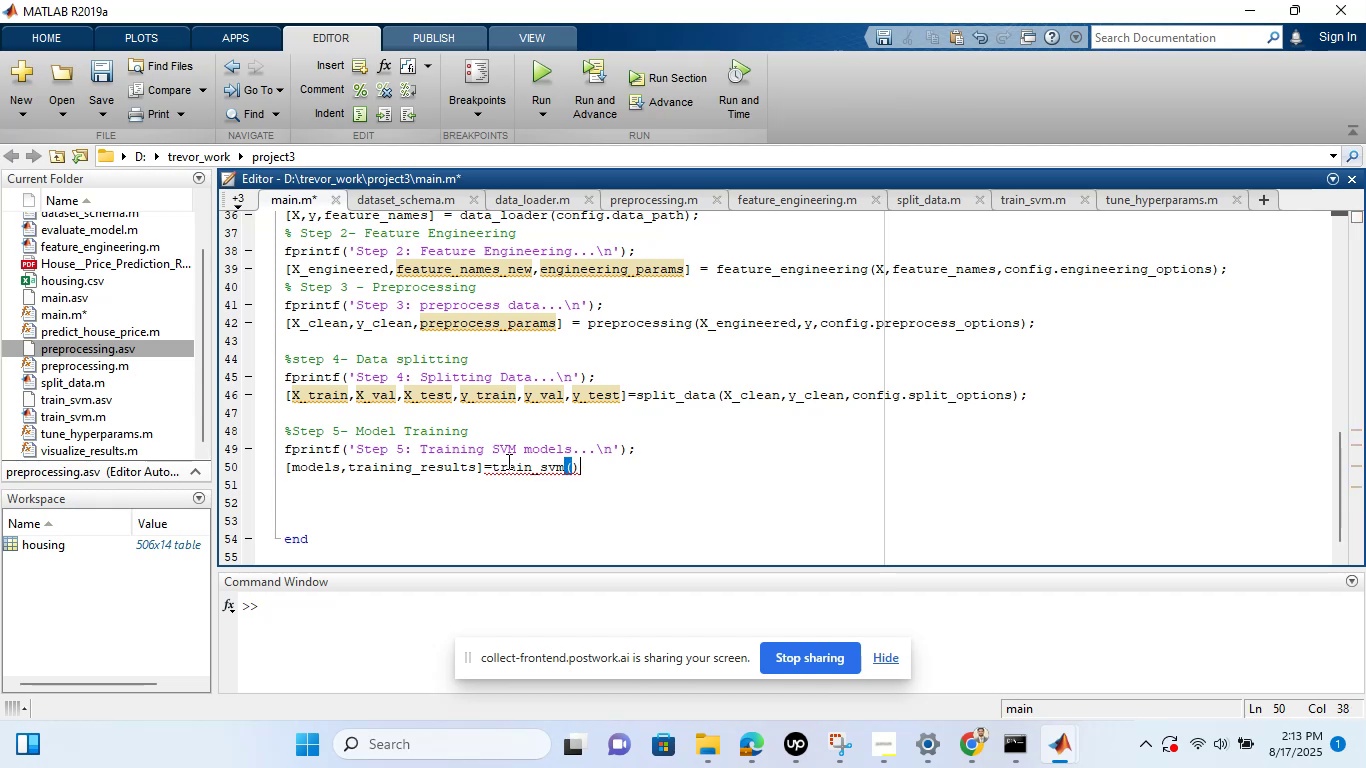 
key(ArrowLeft)
 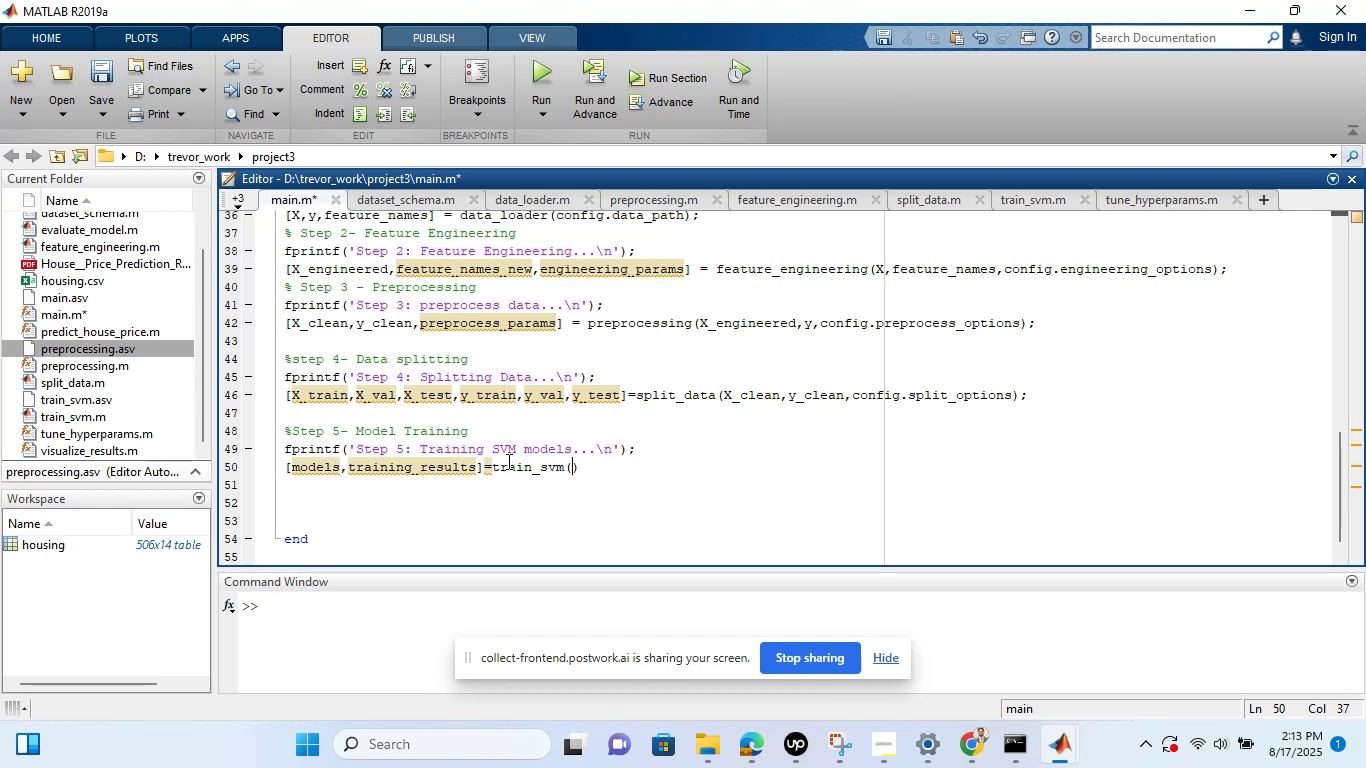 
type(X_trao)
key(Backspace)
type(in,Y)
key(Backspace)
type(y_train,config.training_p)
key(Backspace)
type(options)
 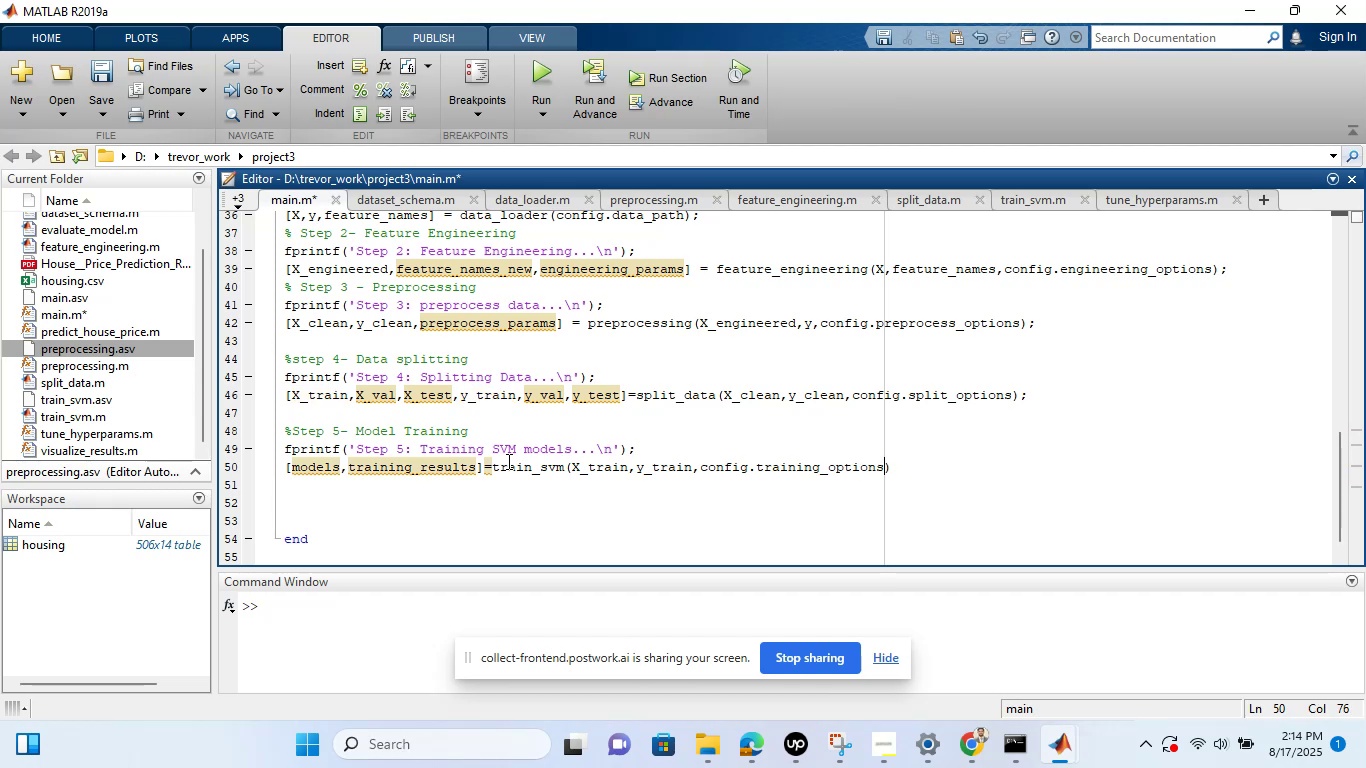 
left_click([915, 471])
 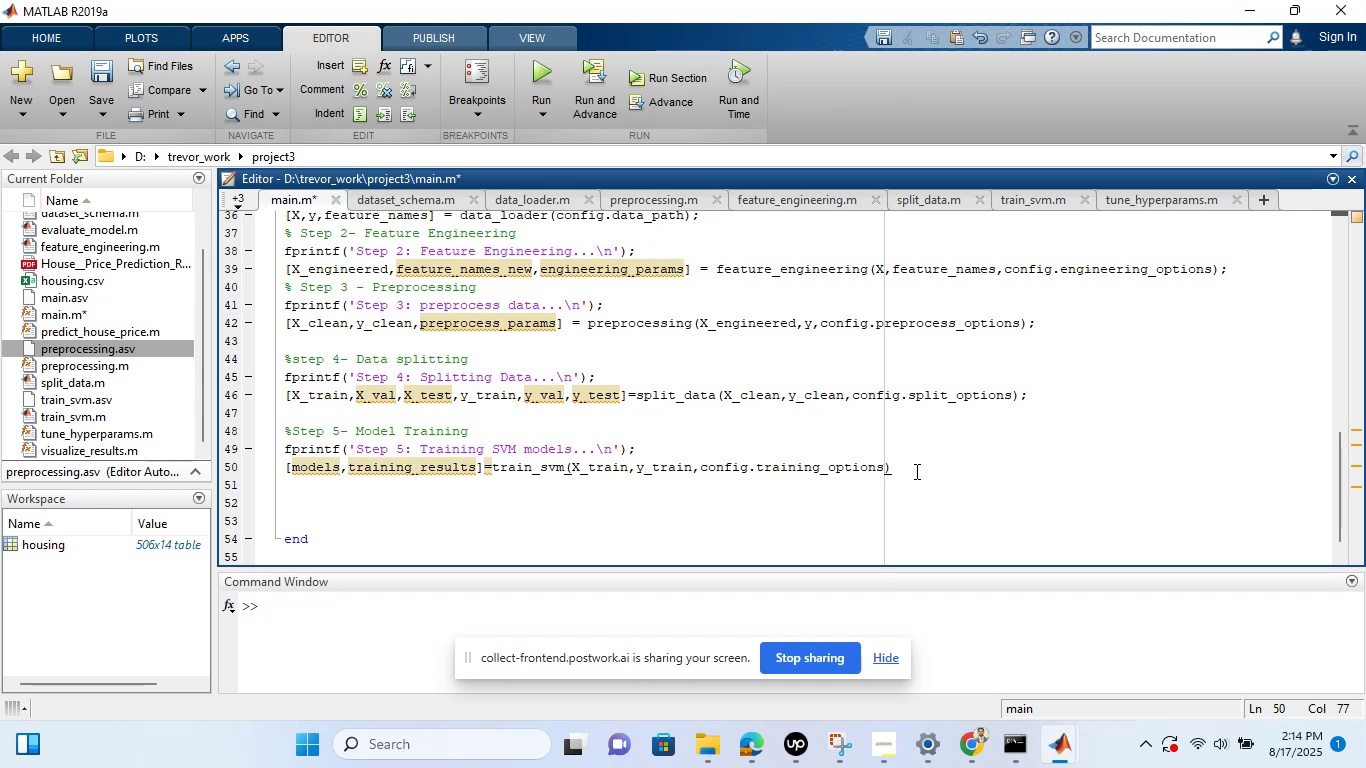 
key(Semicolon)
 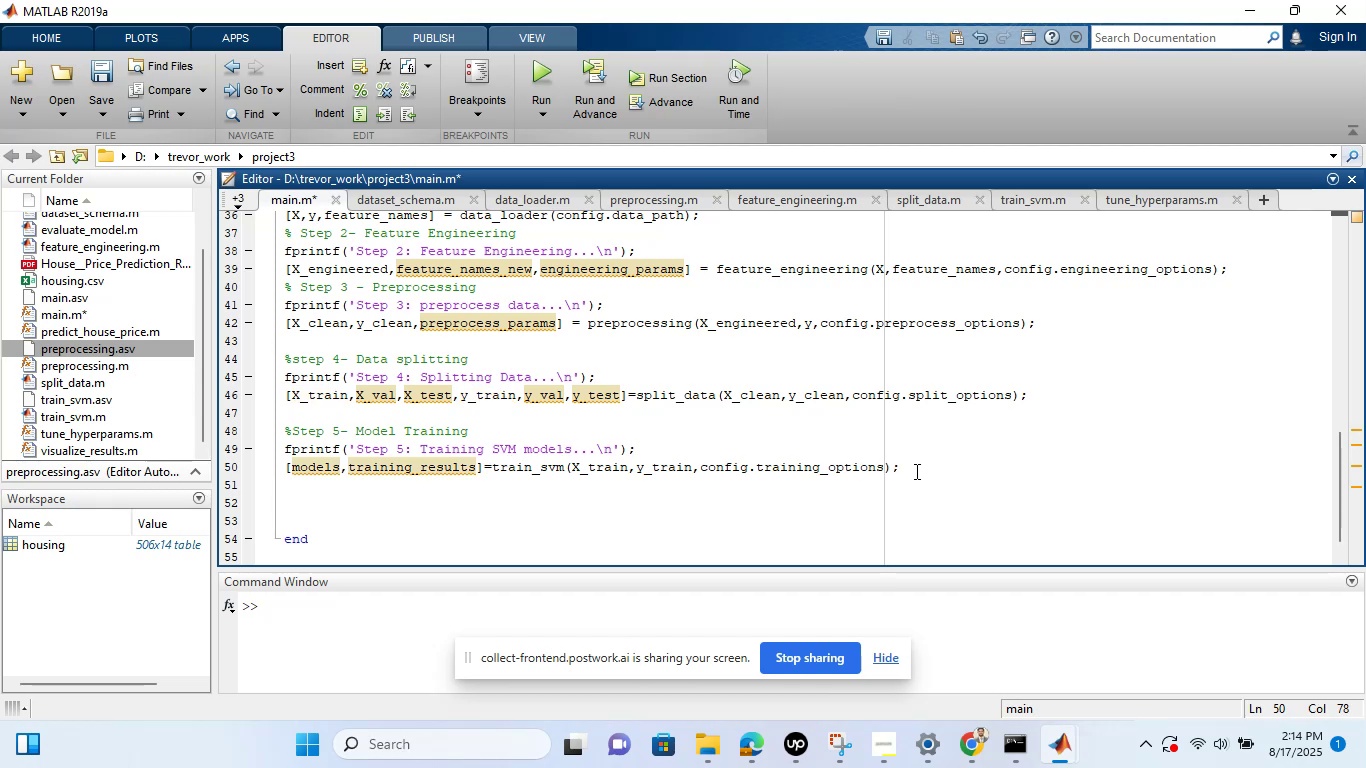 
key(Enter)
 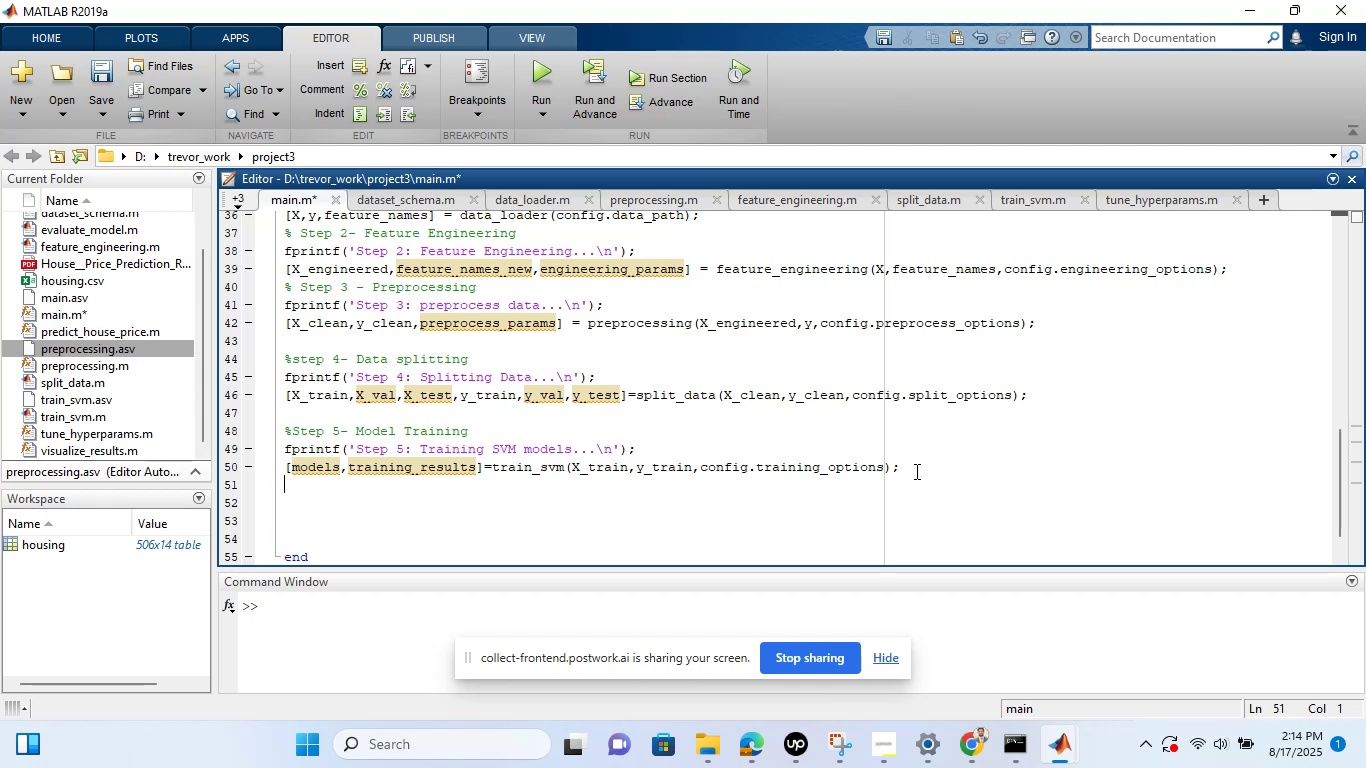 
key(Enter)
 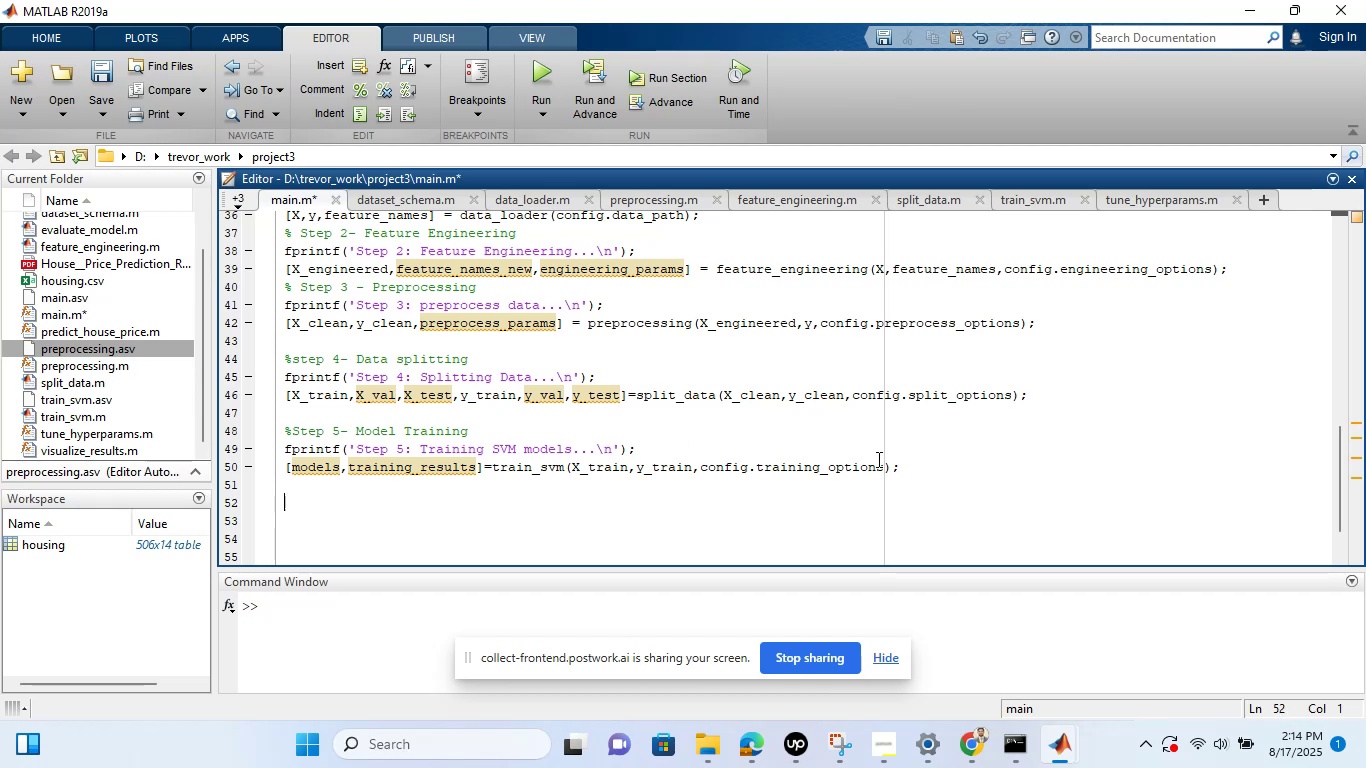 
left_click_drag(start_coordinate=[936, 470], to_coordinate=[285, 421])
 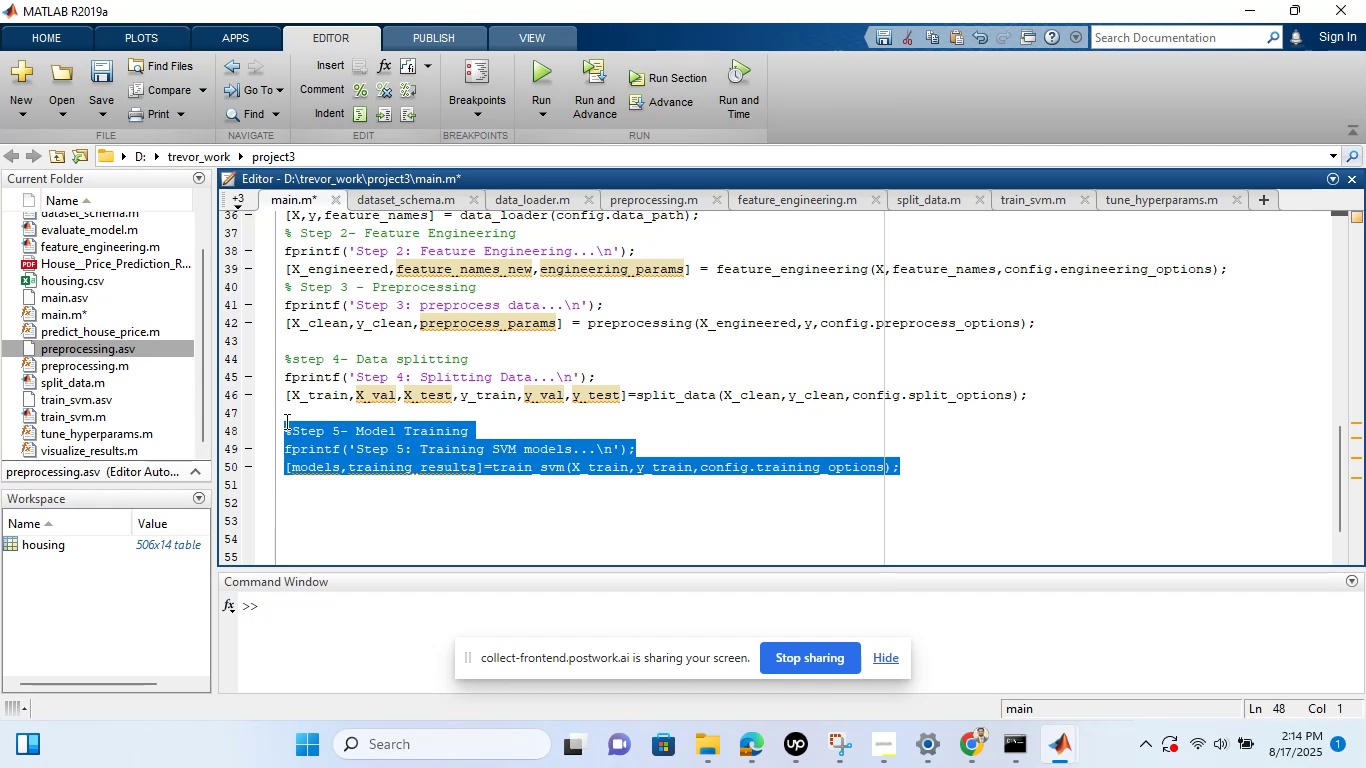 
key(Control+C)
 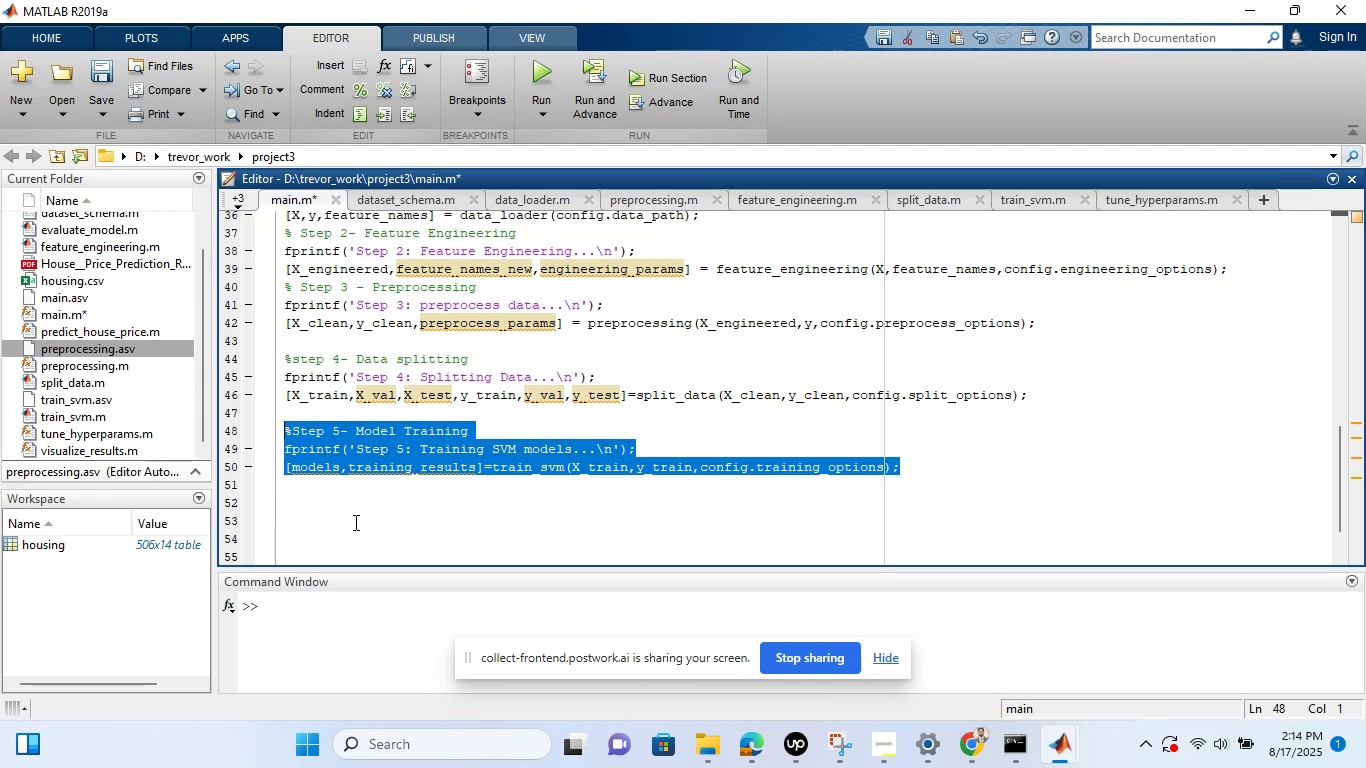 
left_click([354, 522])
 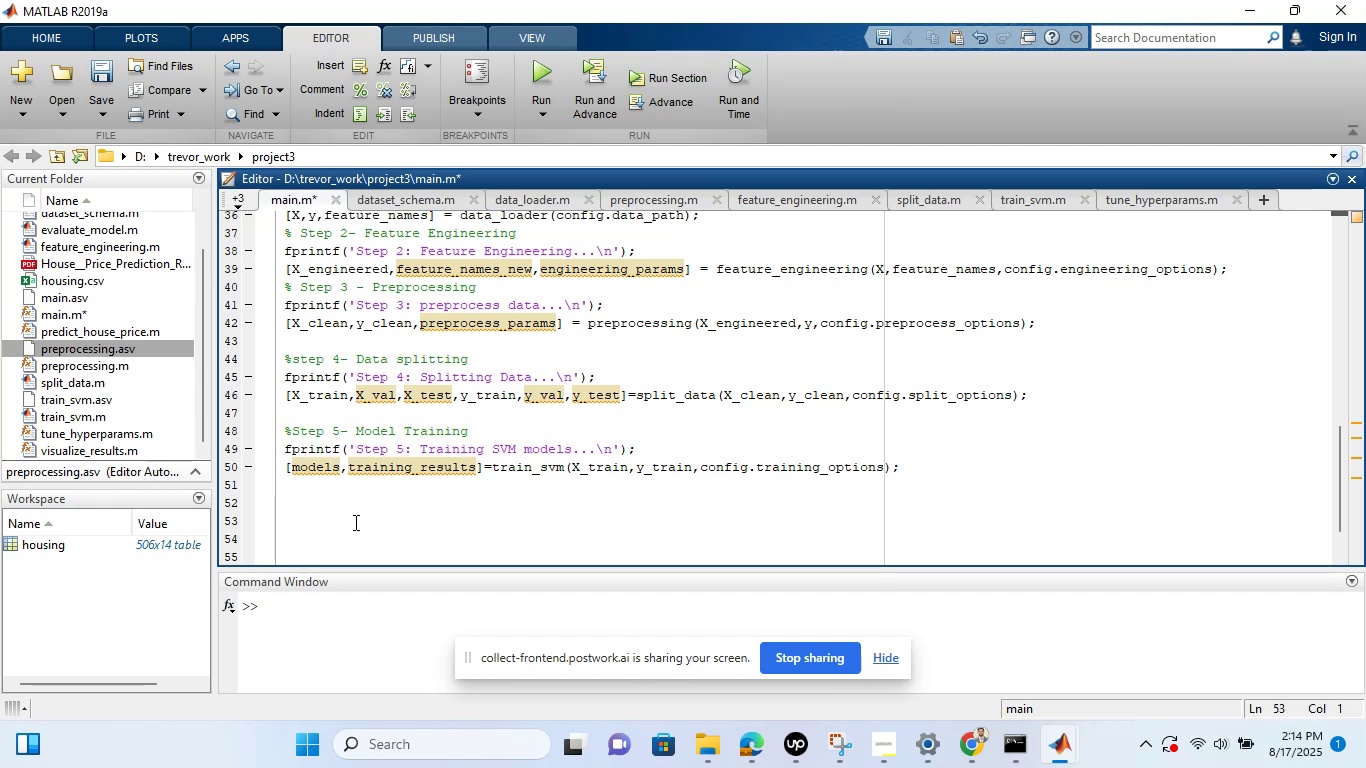 
key(Control+ControlLeft)
 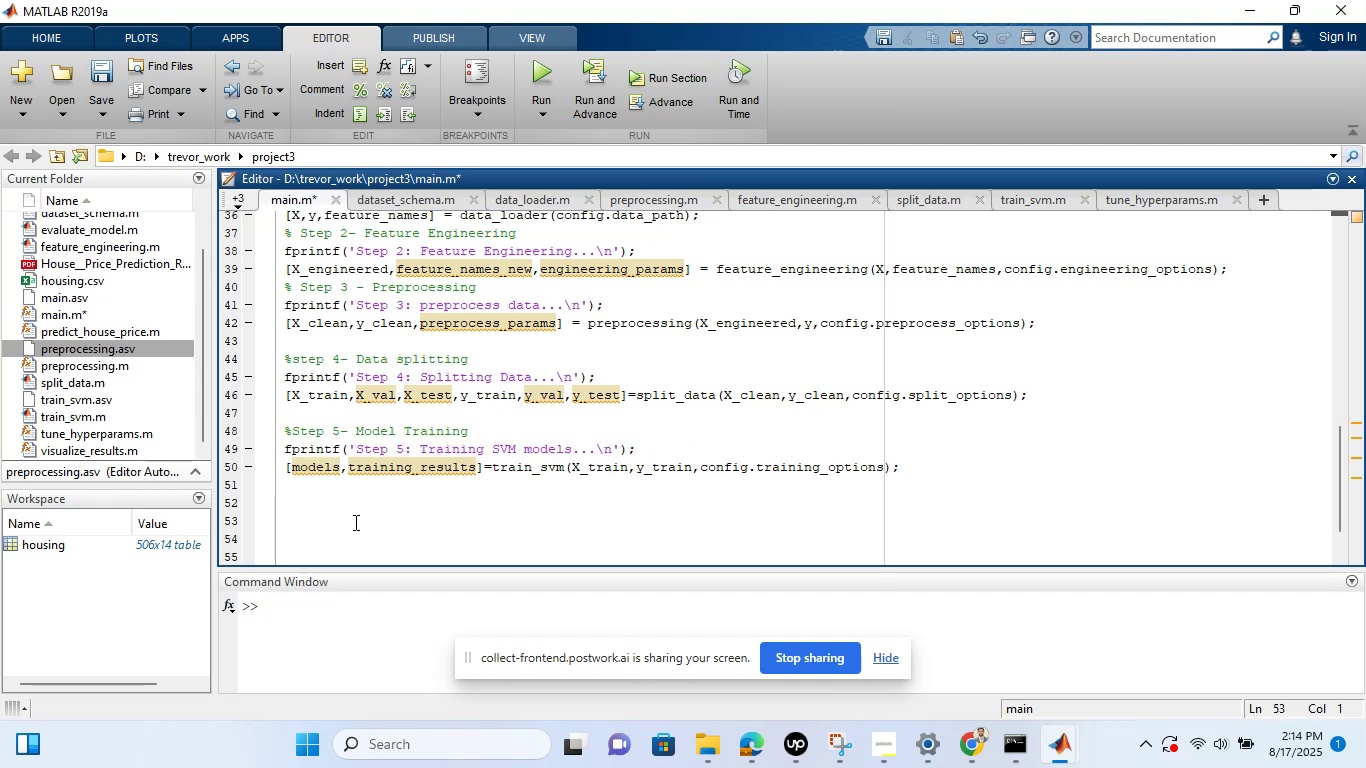 
key(Control+V)
 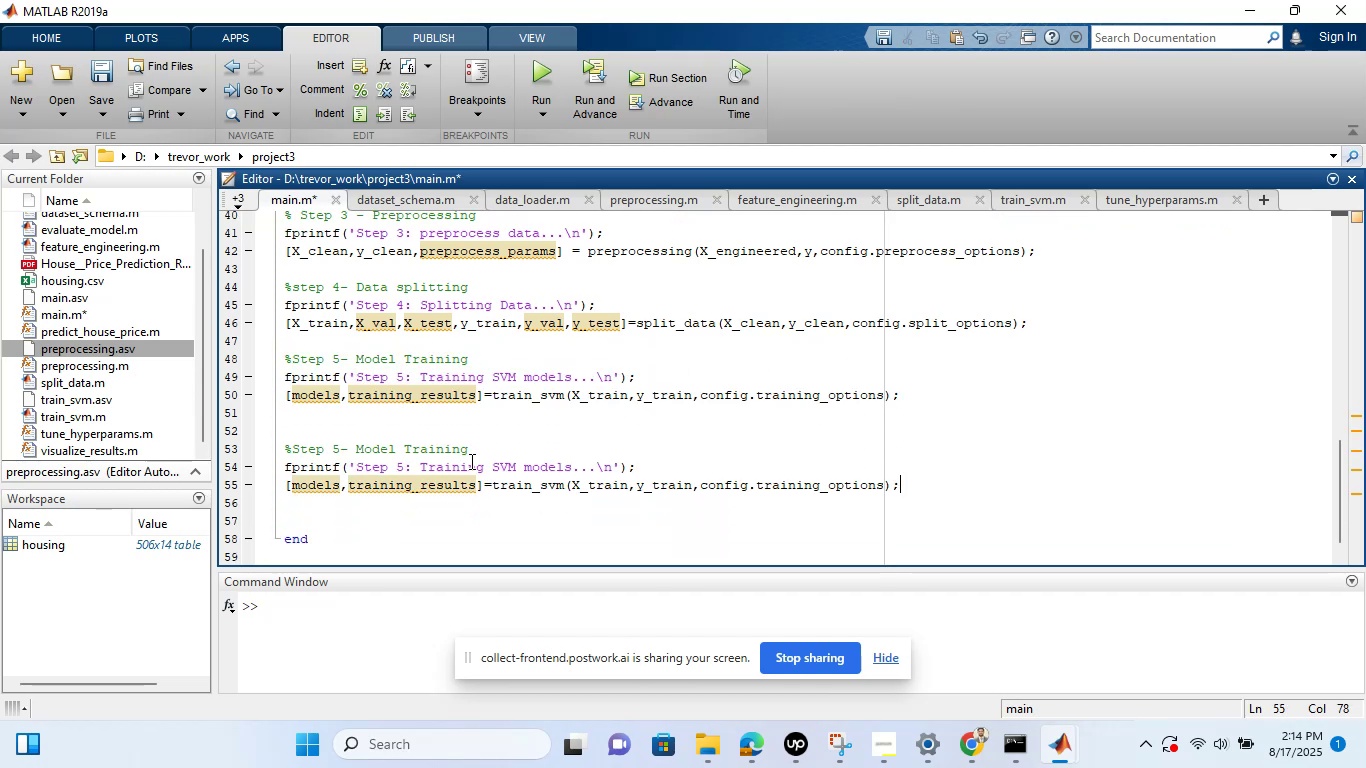 
left_click([475, 452])
 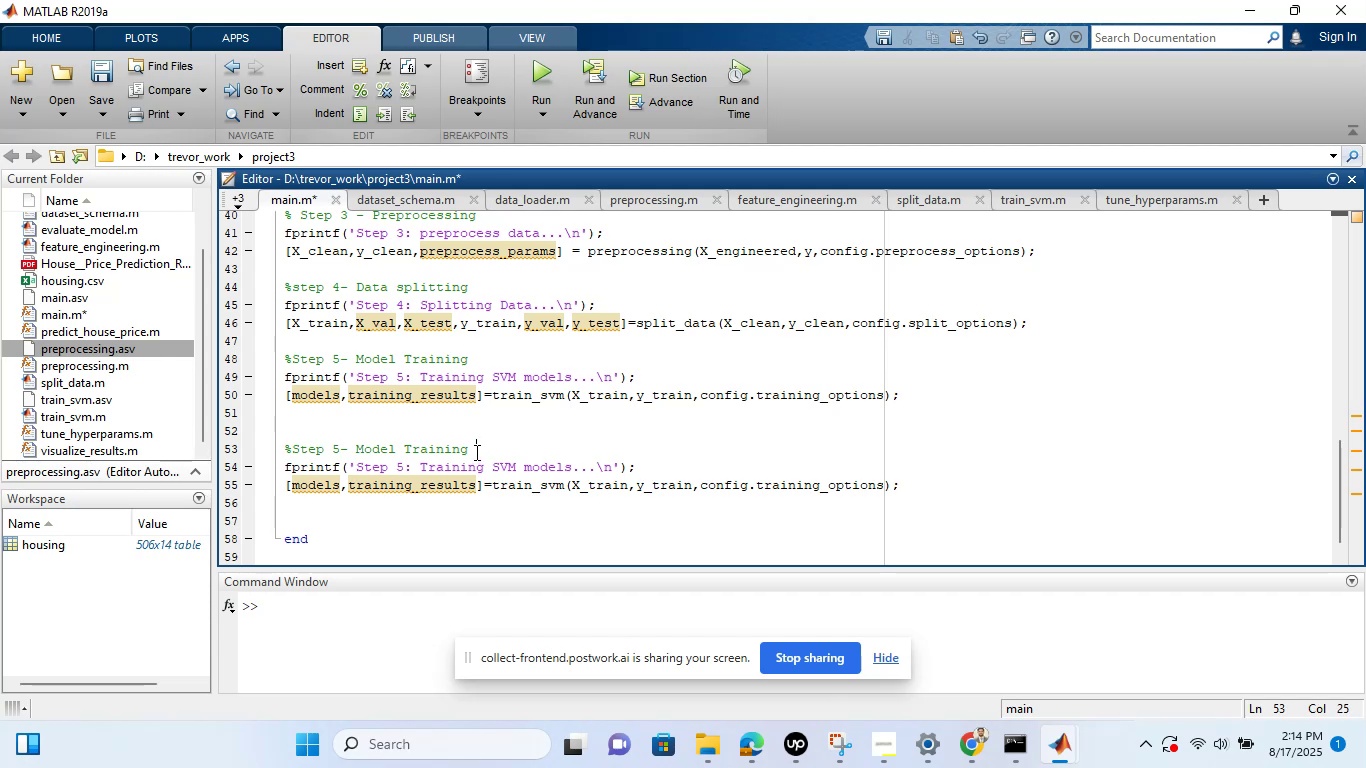 
key(Backspace)
 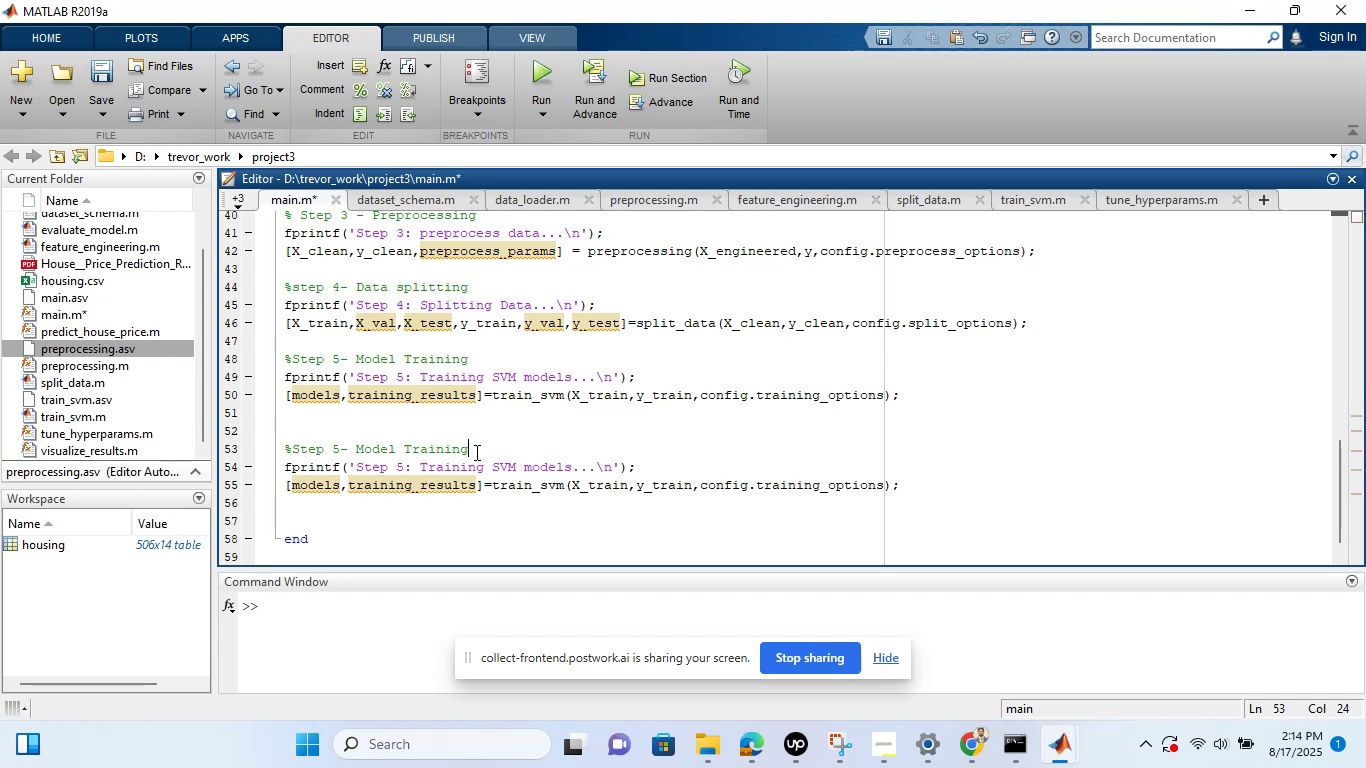 
key(Backspace)
 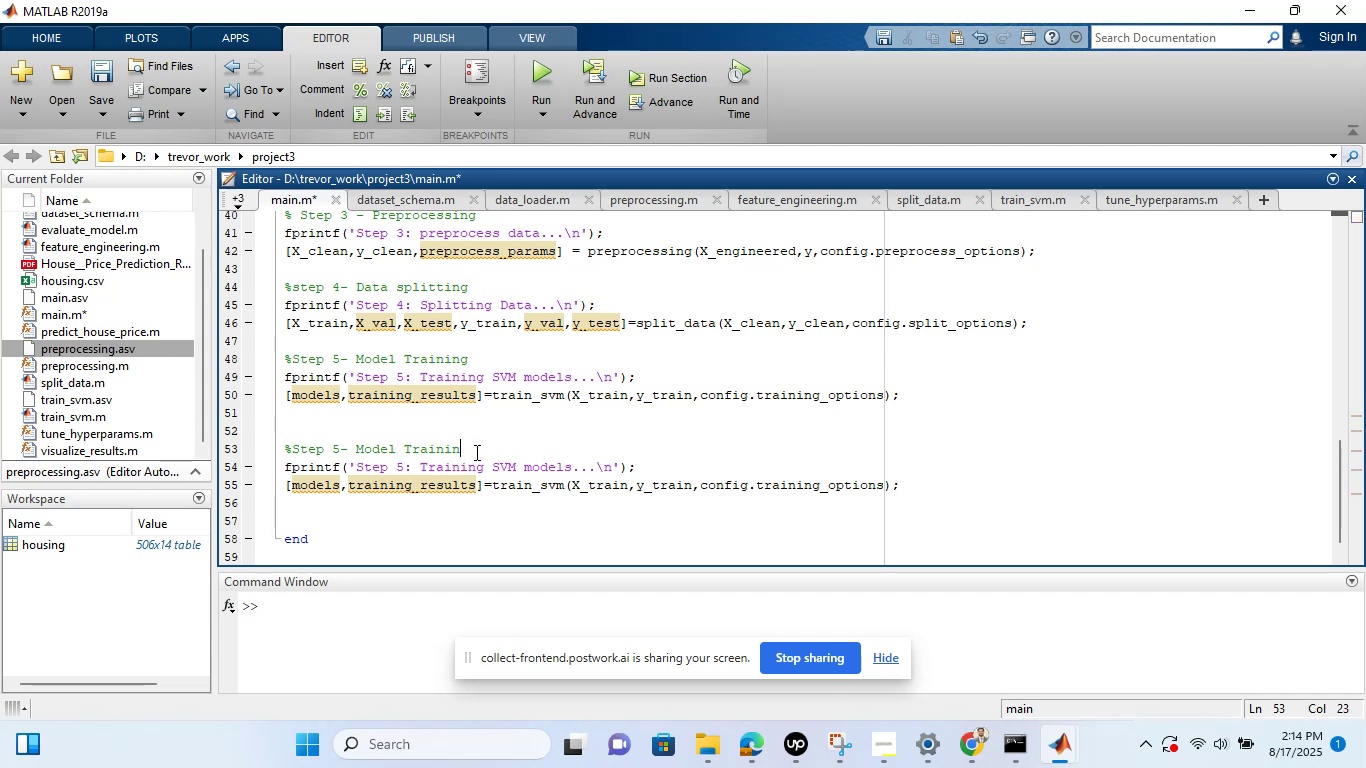 
key(Backspace)
 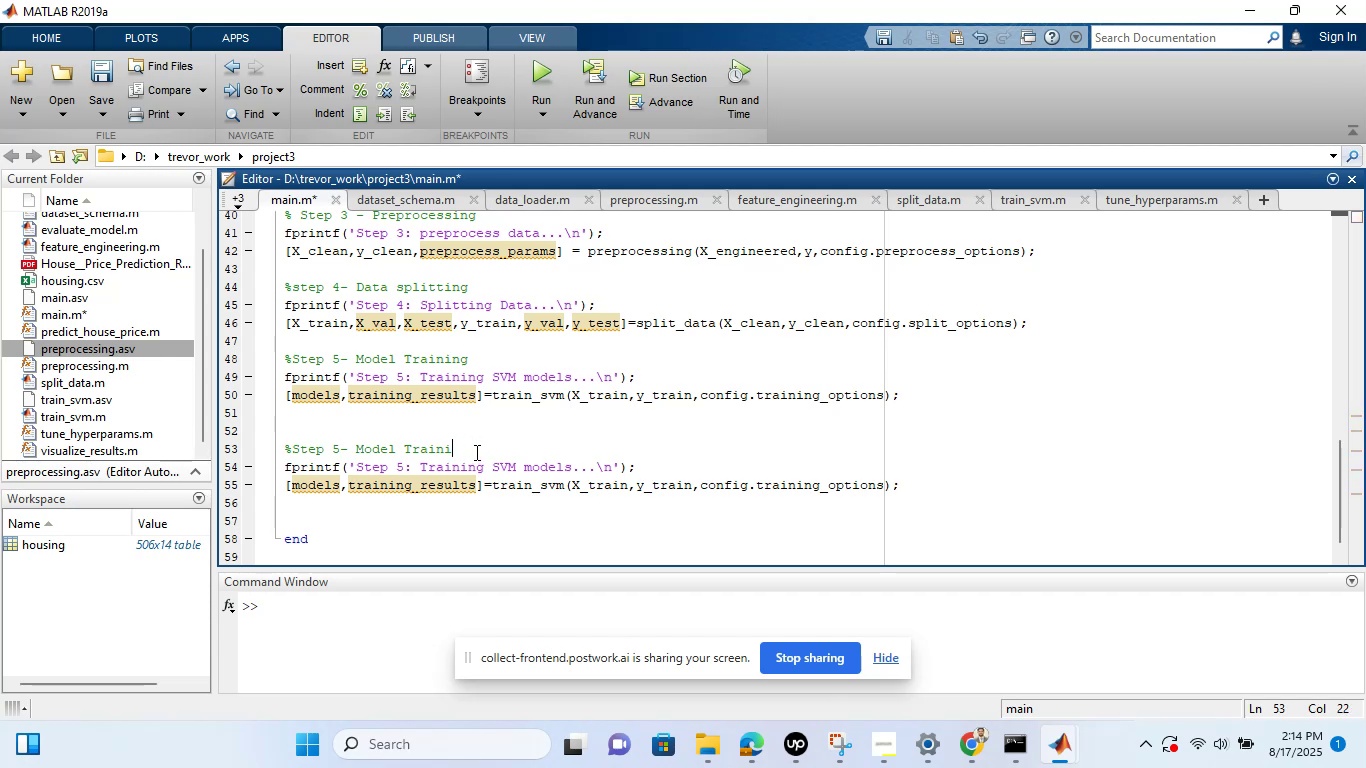 
key(Backspace)
 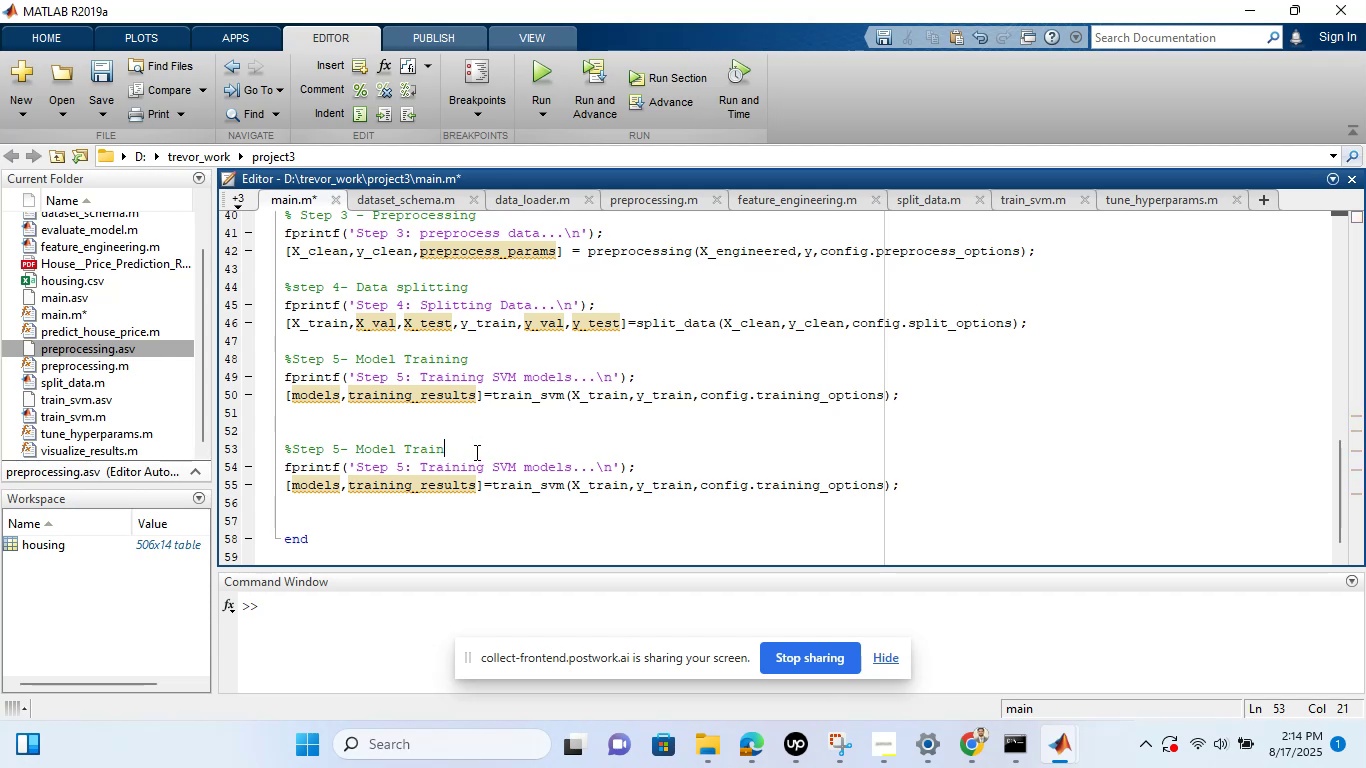 
key(Backspace)
 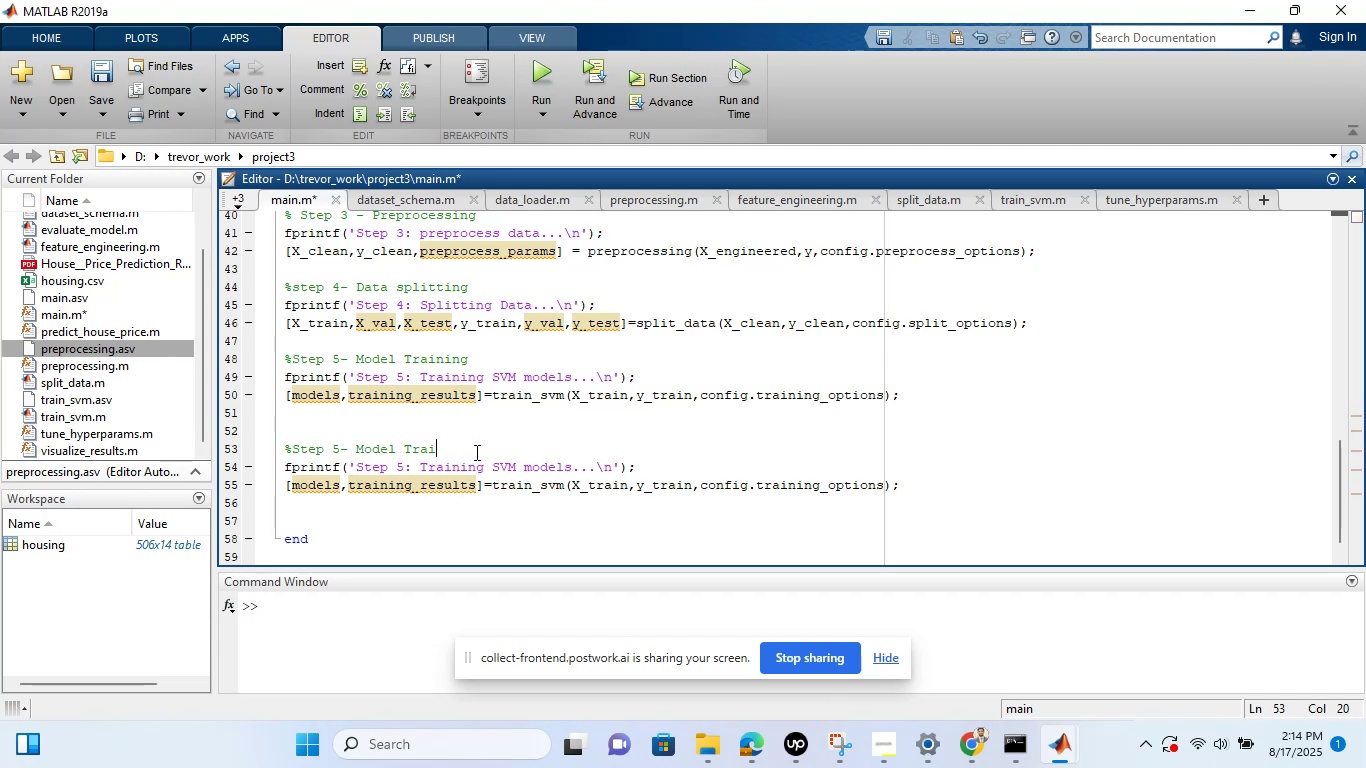 
key(Backspace)
 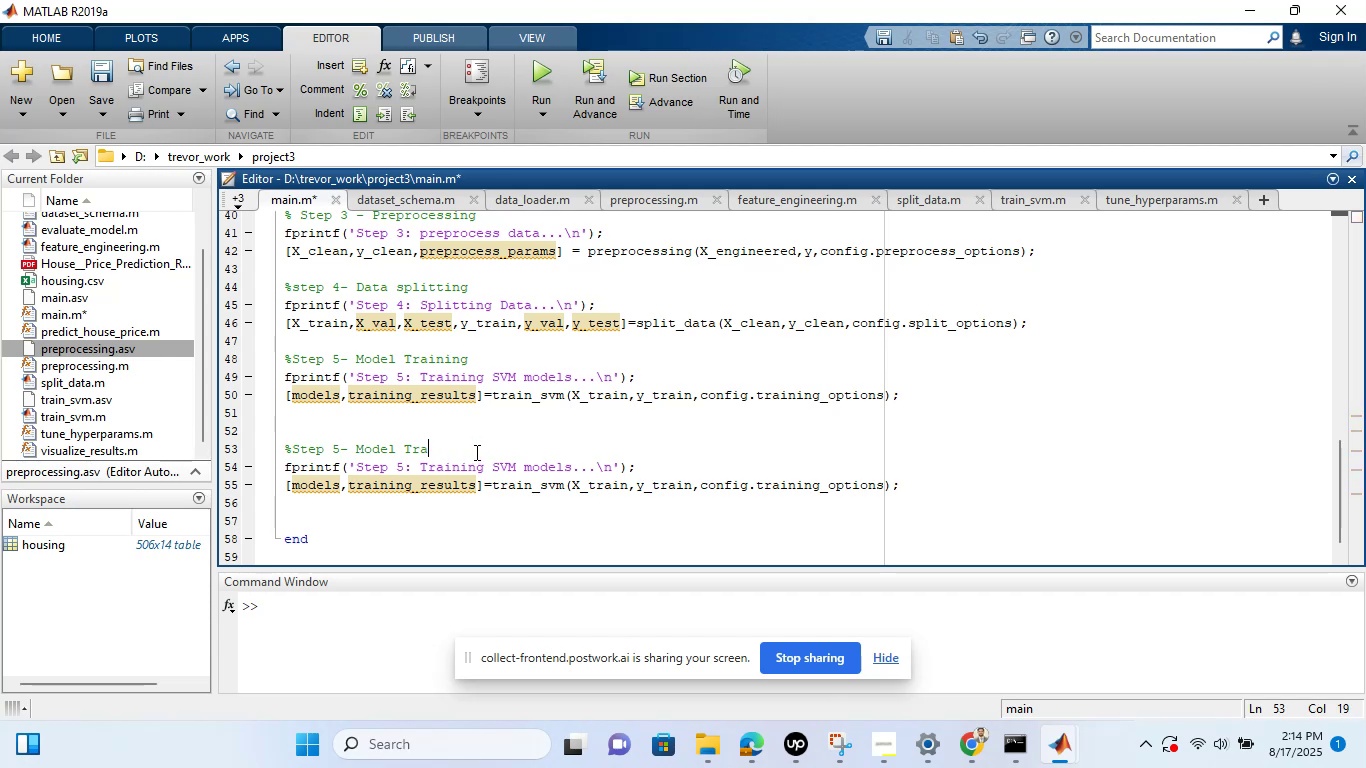 
key(Backspace)
 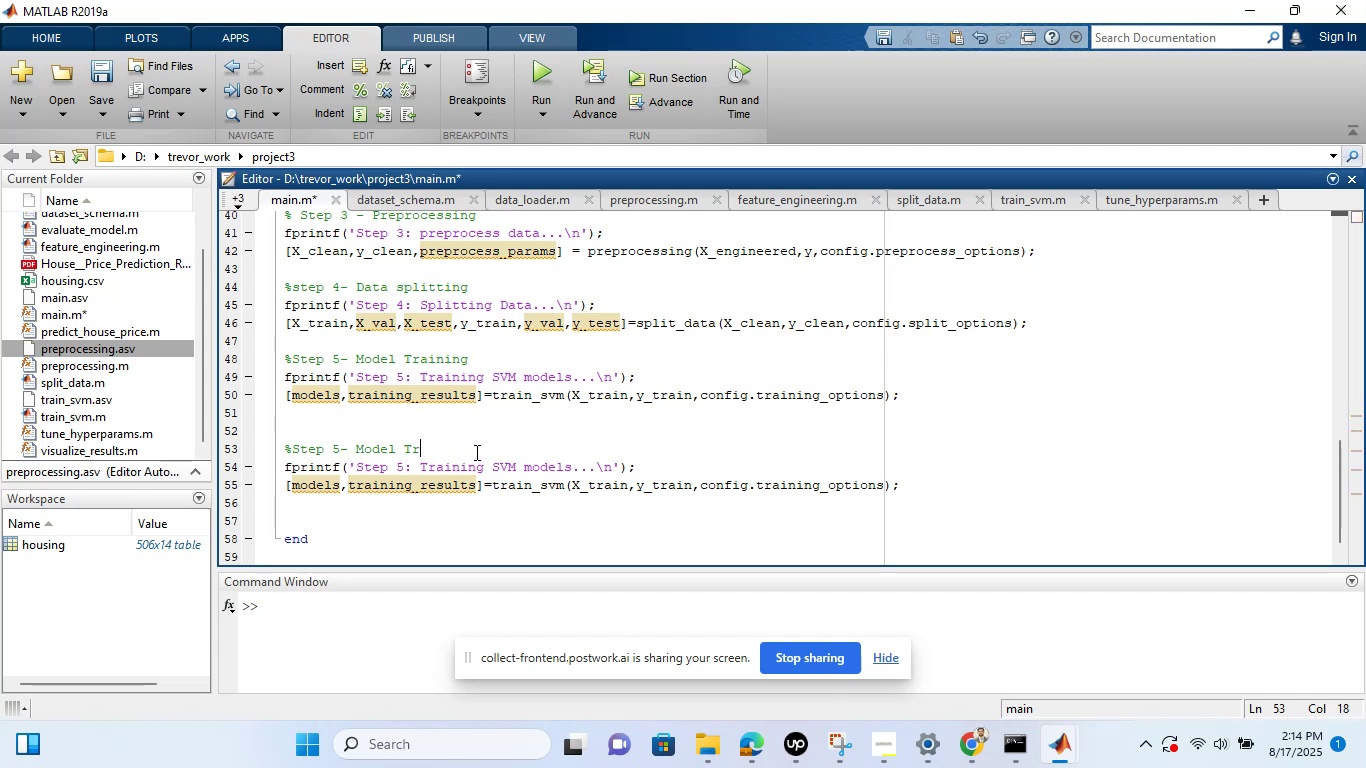 
key(Backspace)
 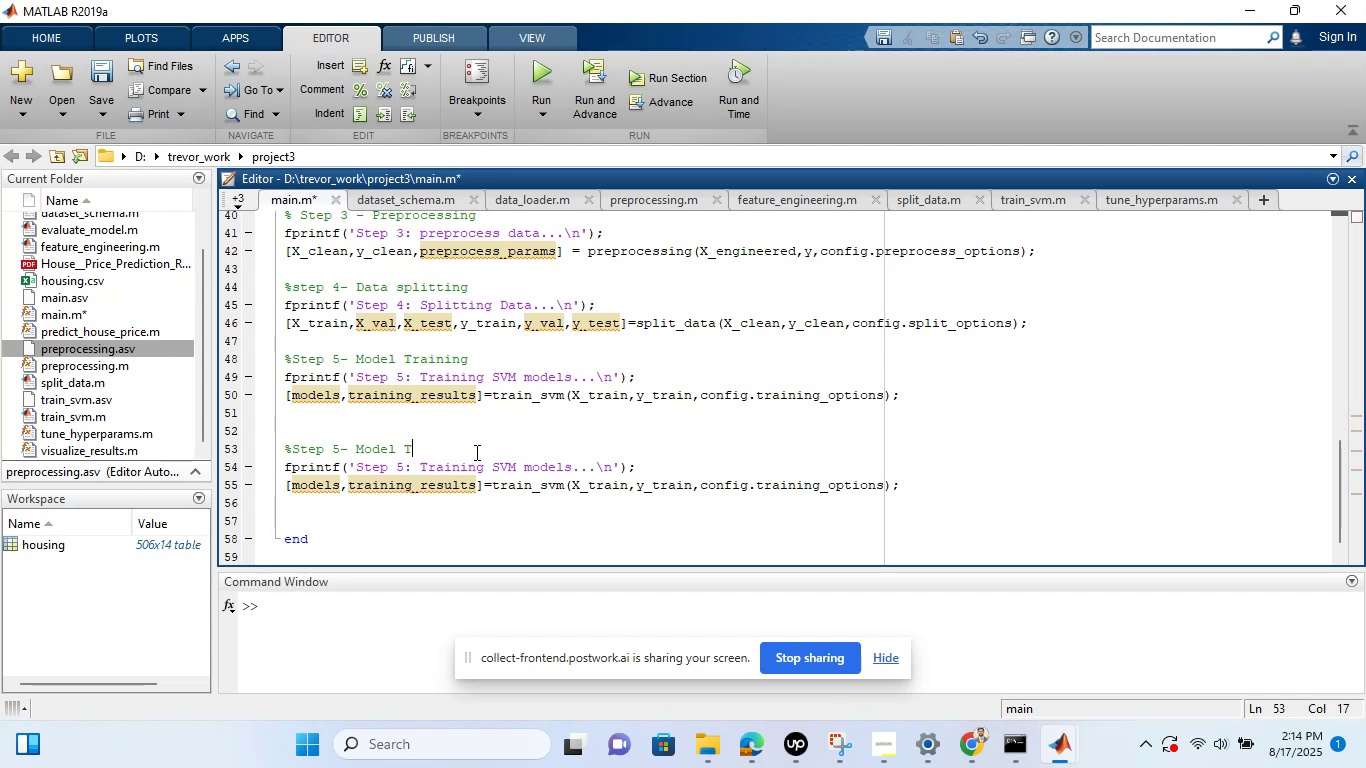 
key(Backspace)
 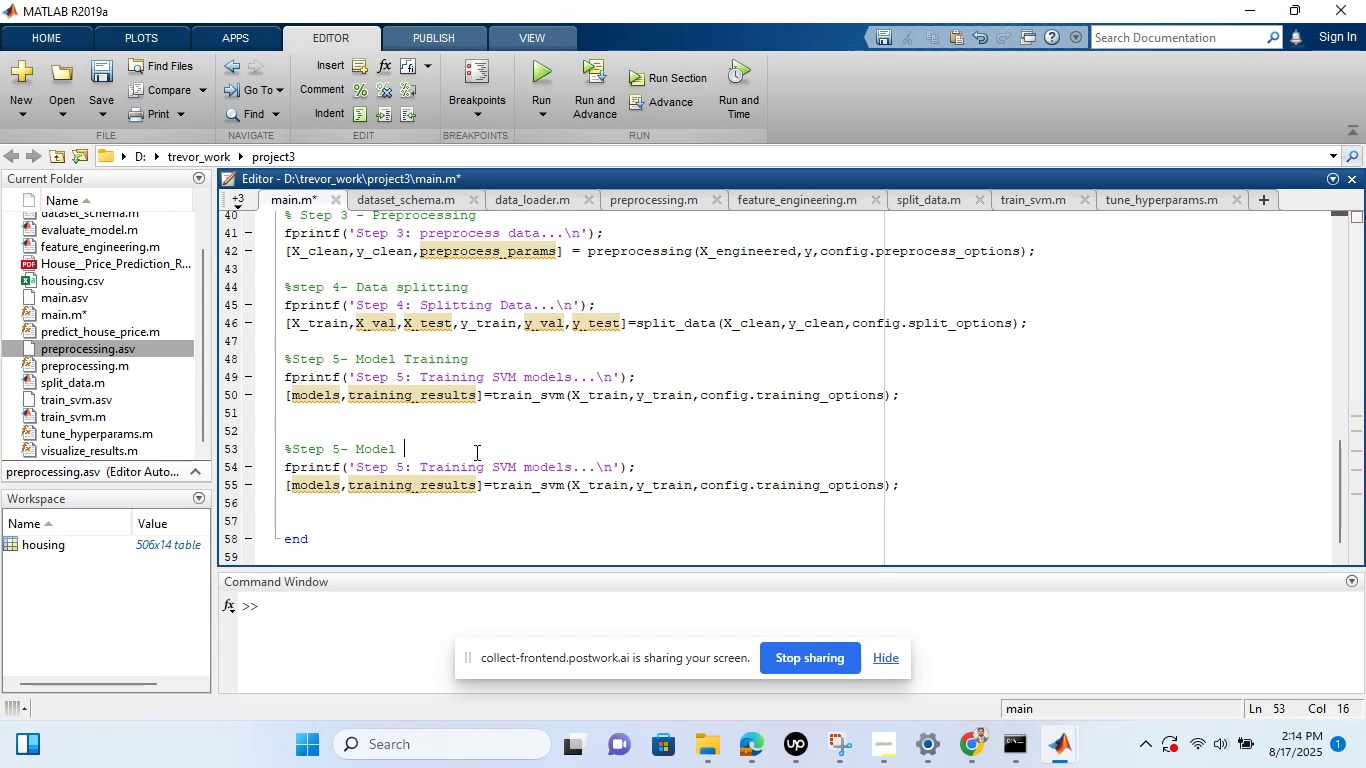 
key(Backspace)
 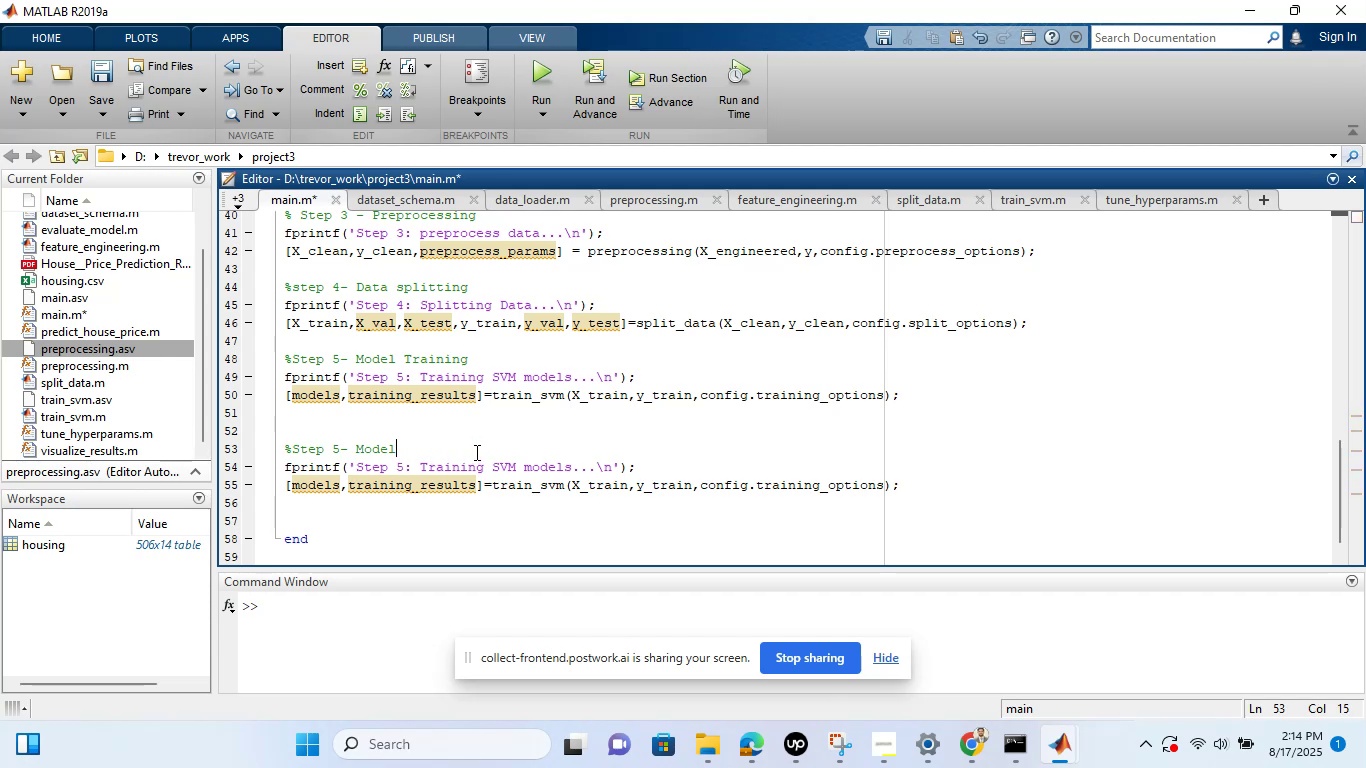 
key(Backspace)
 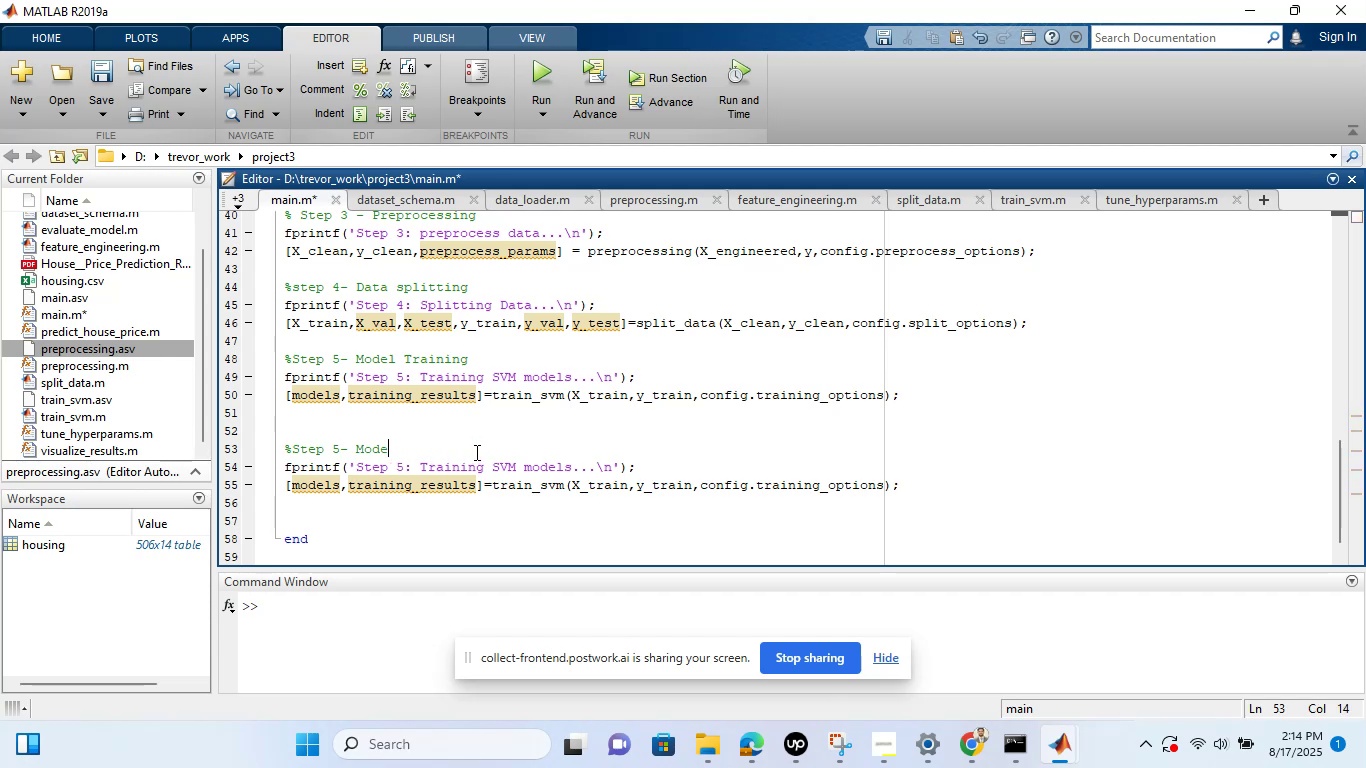 
key(Backspace)
 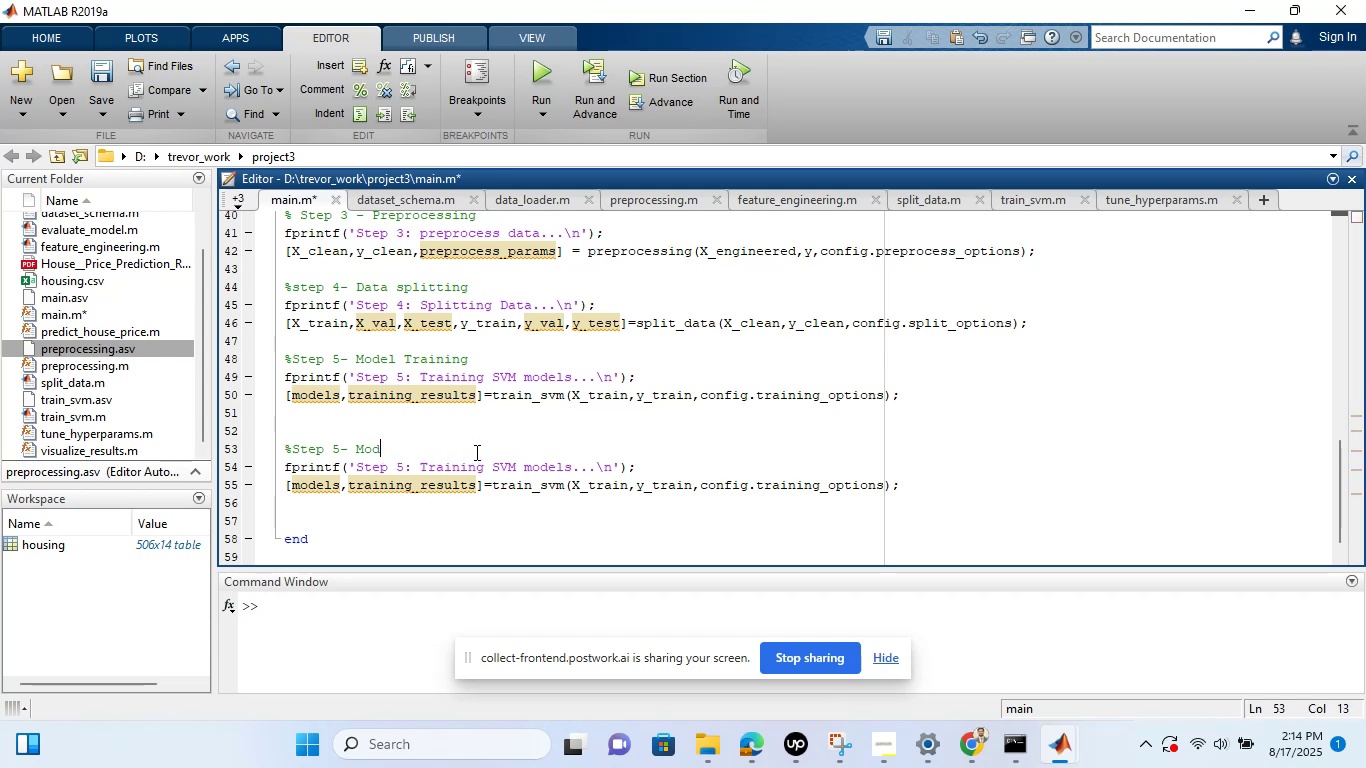 
key(Backspace)
 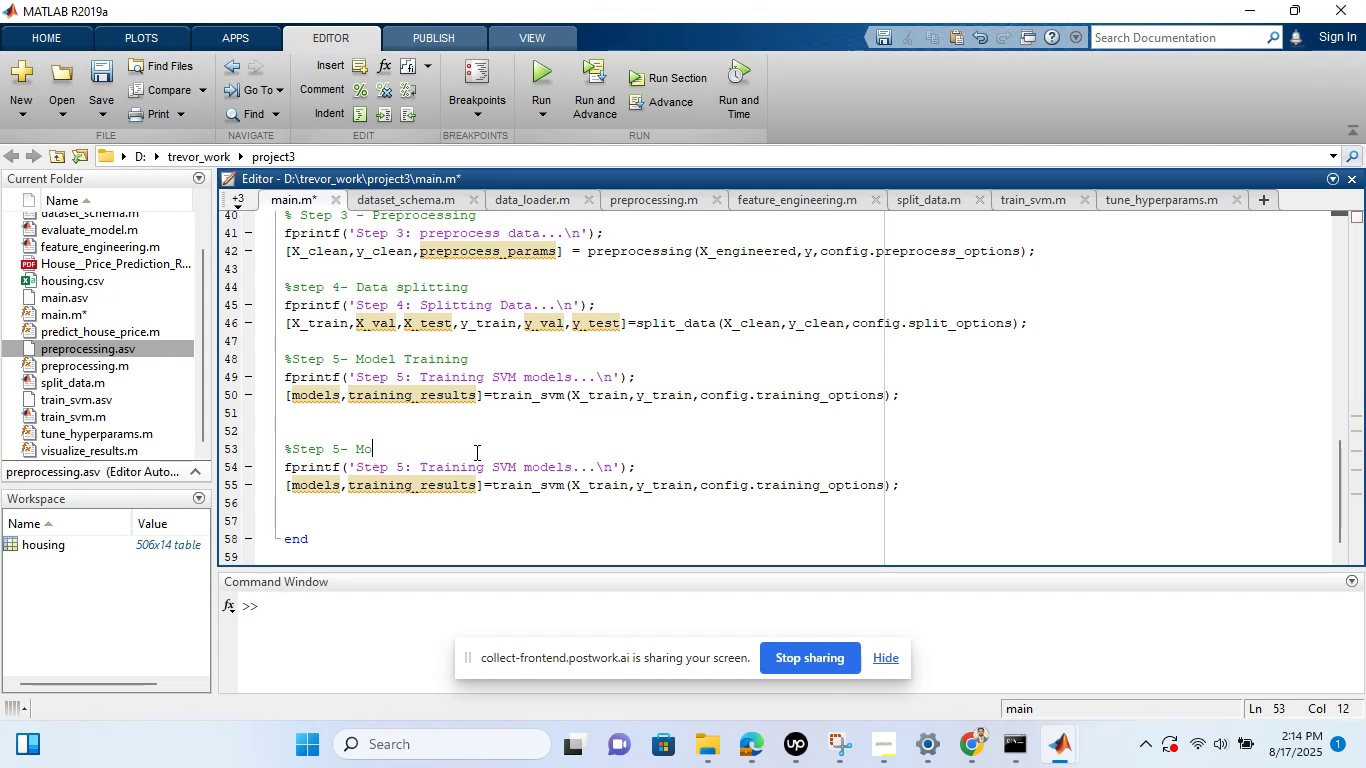 
key(Backspace)
 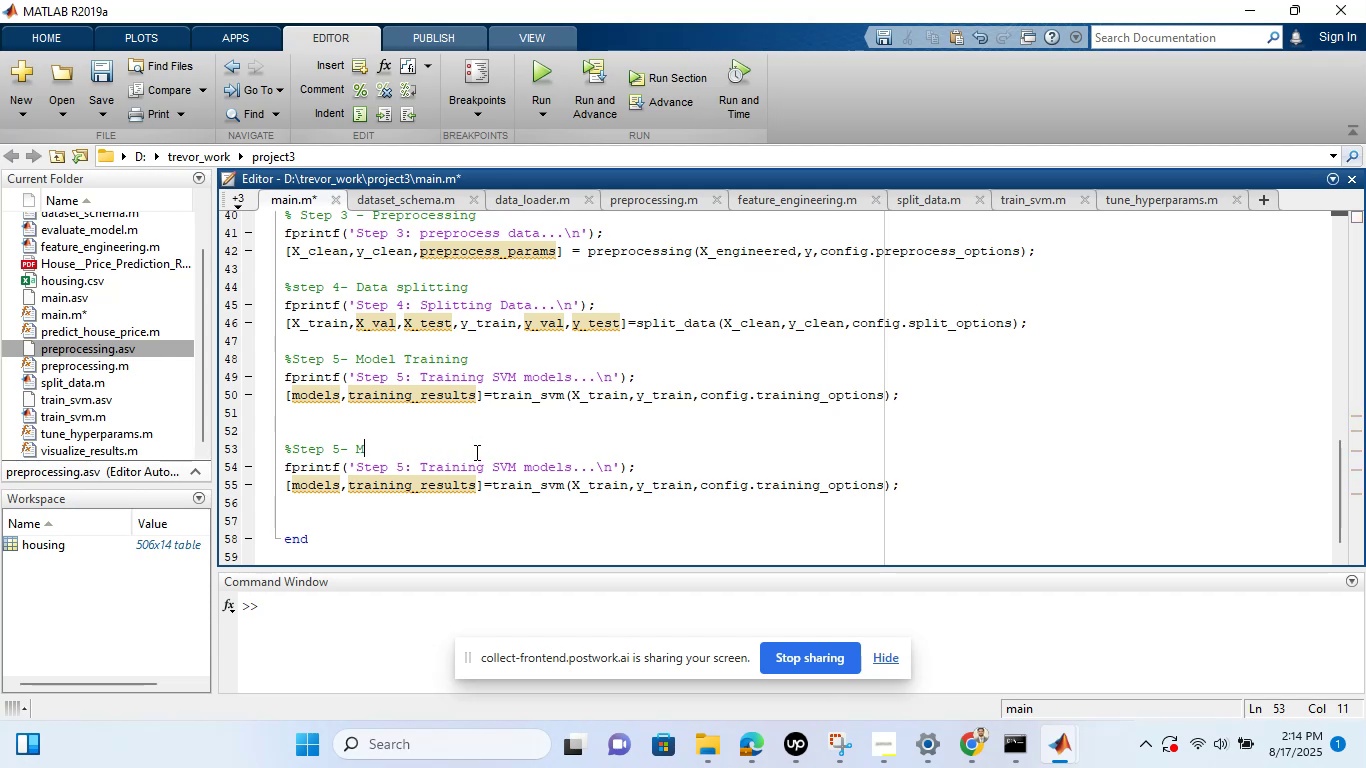 
key(Backspace)
 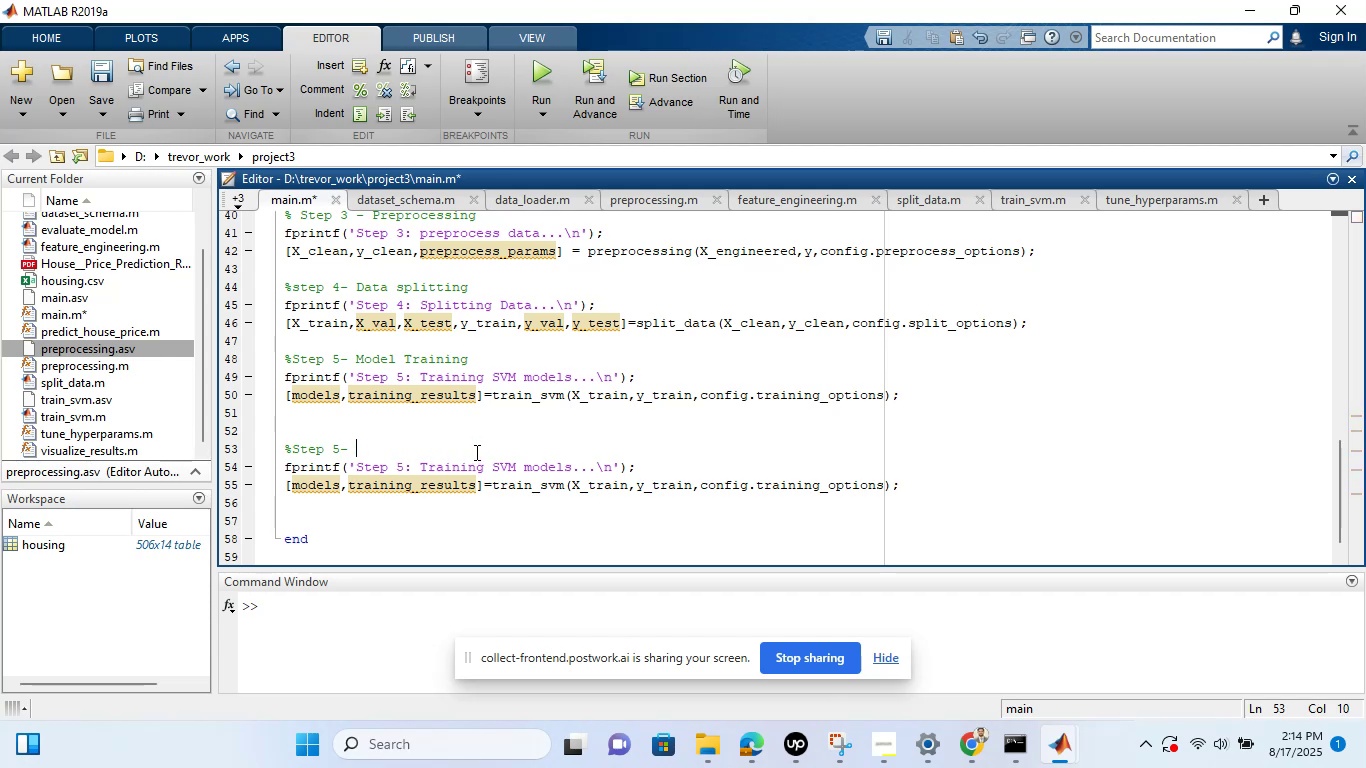 
key(Backspace)
 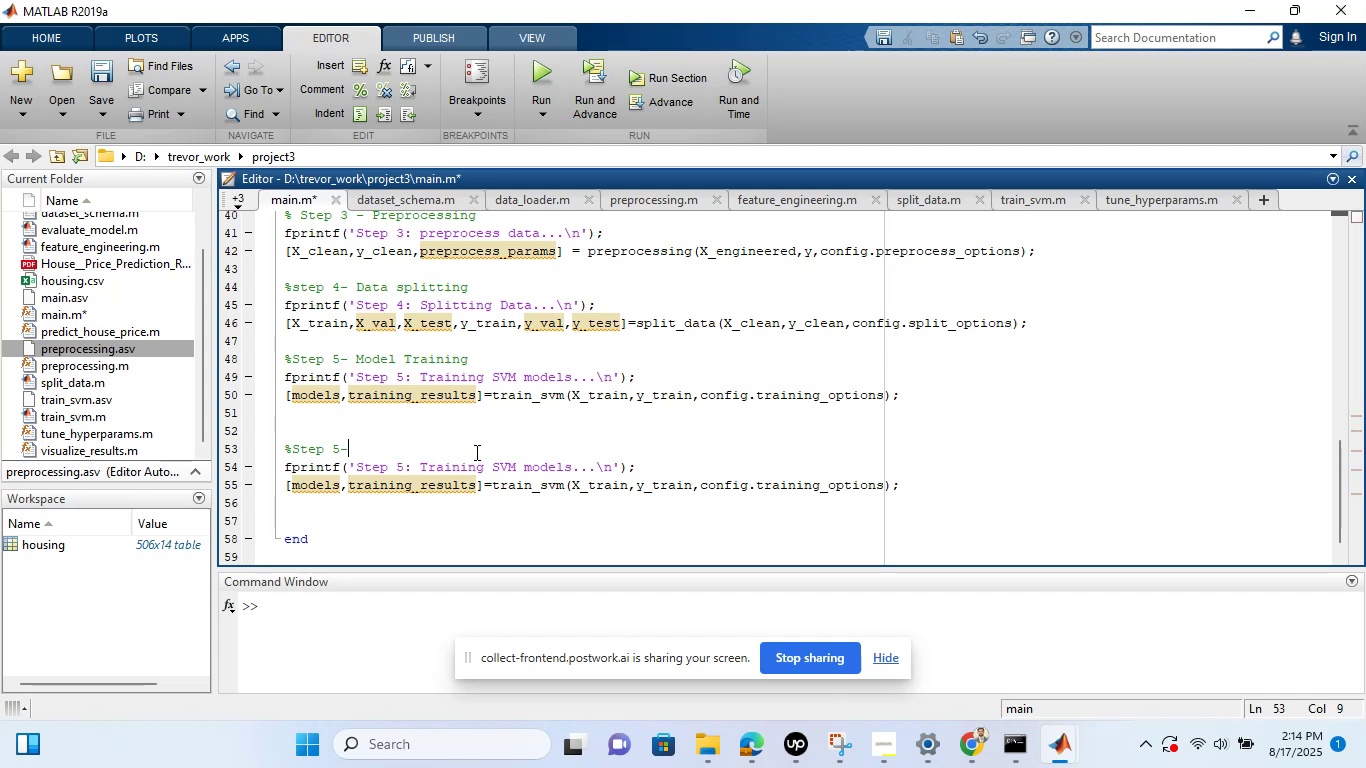 
key(Backspace)
 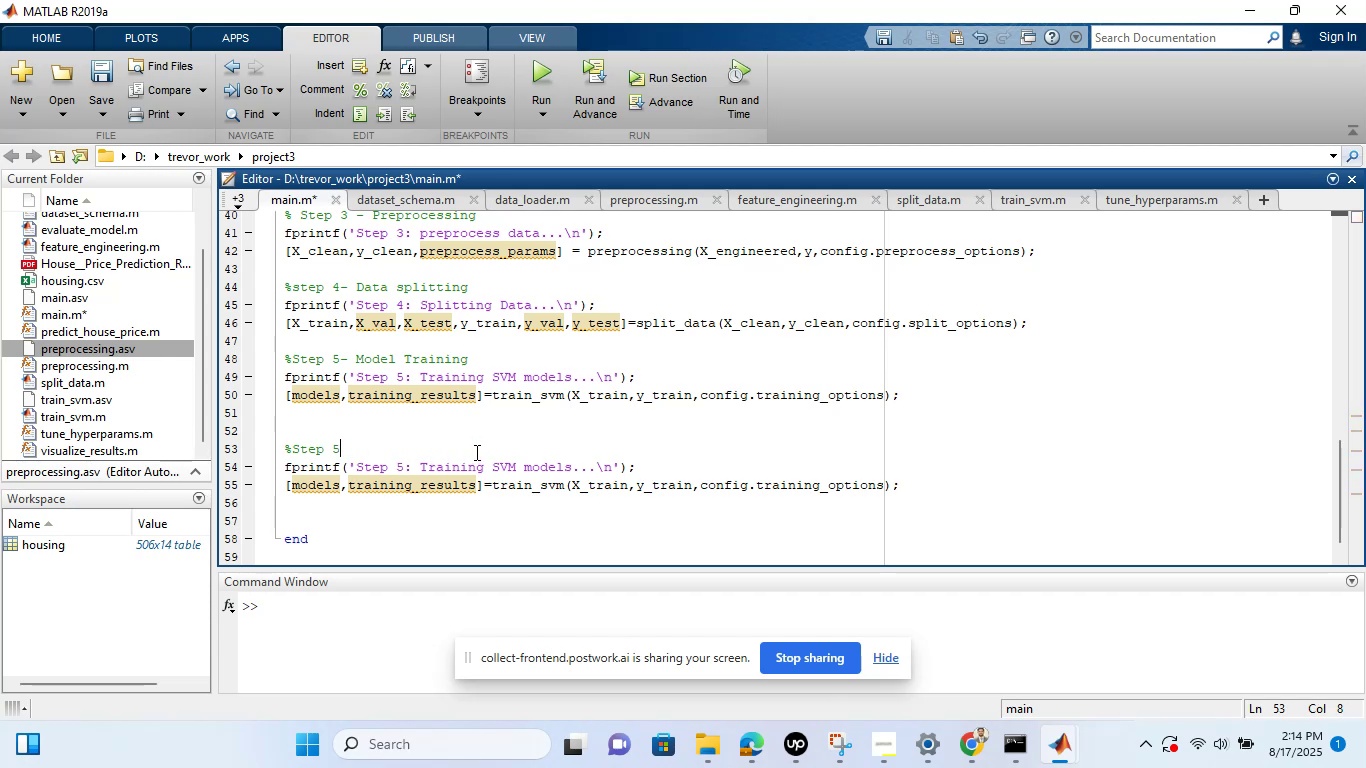 
key(Backspace)
 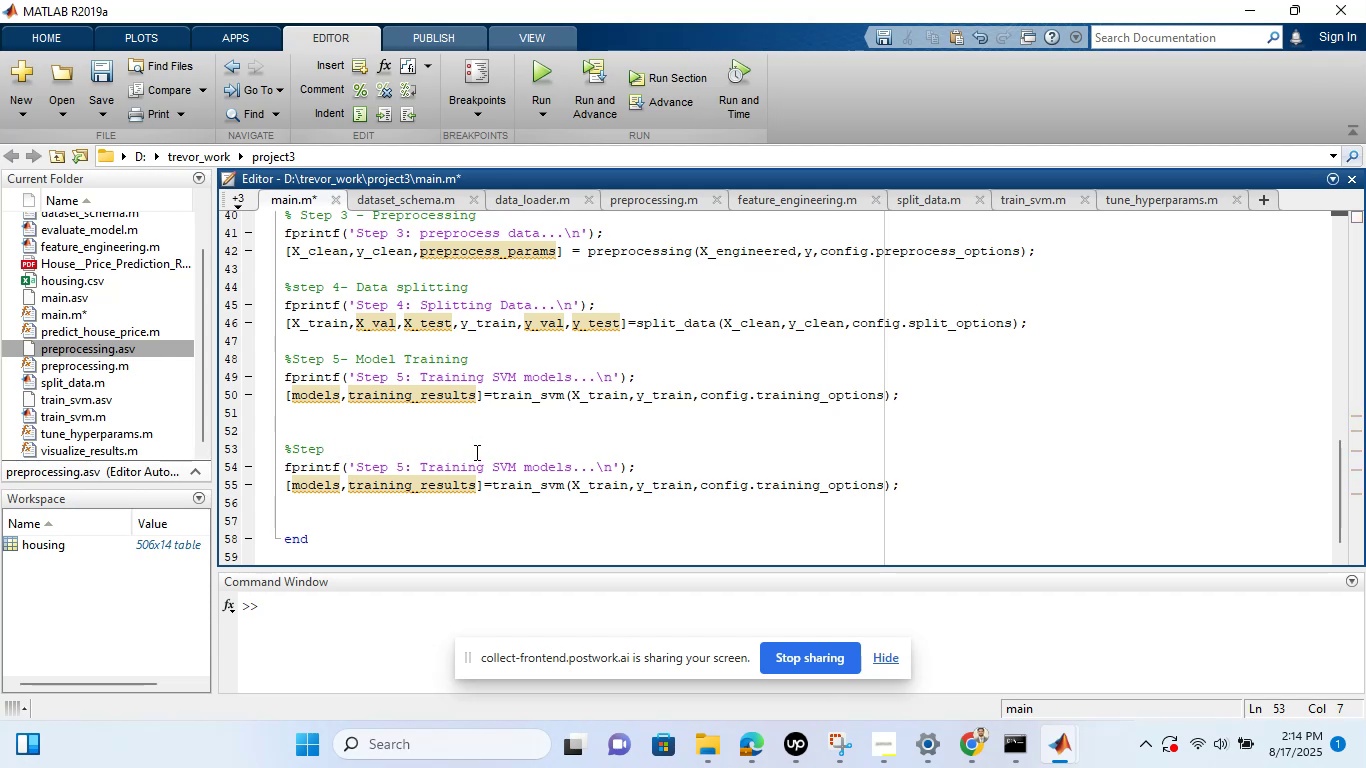 
key(6)
 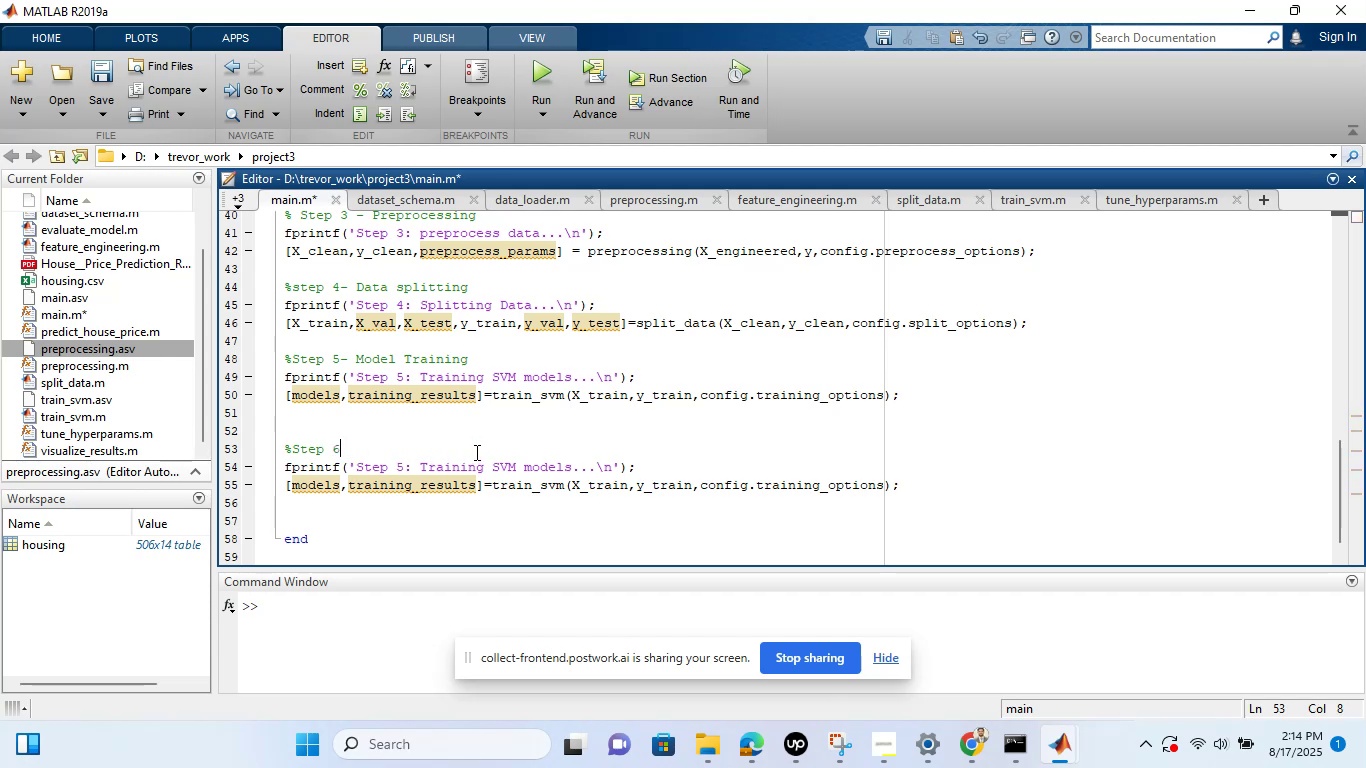 
key(Shift+Minus)
 